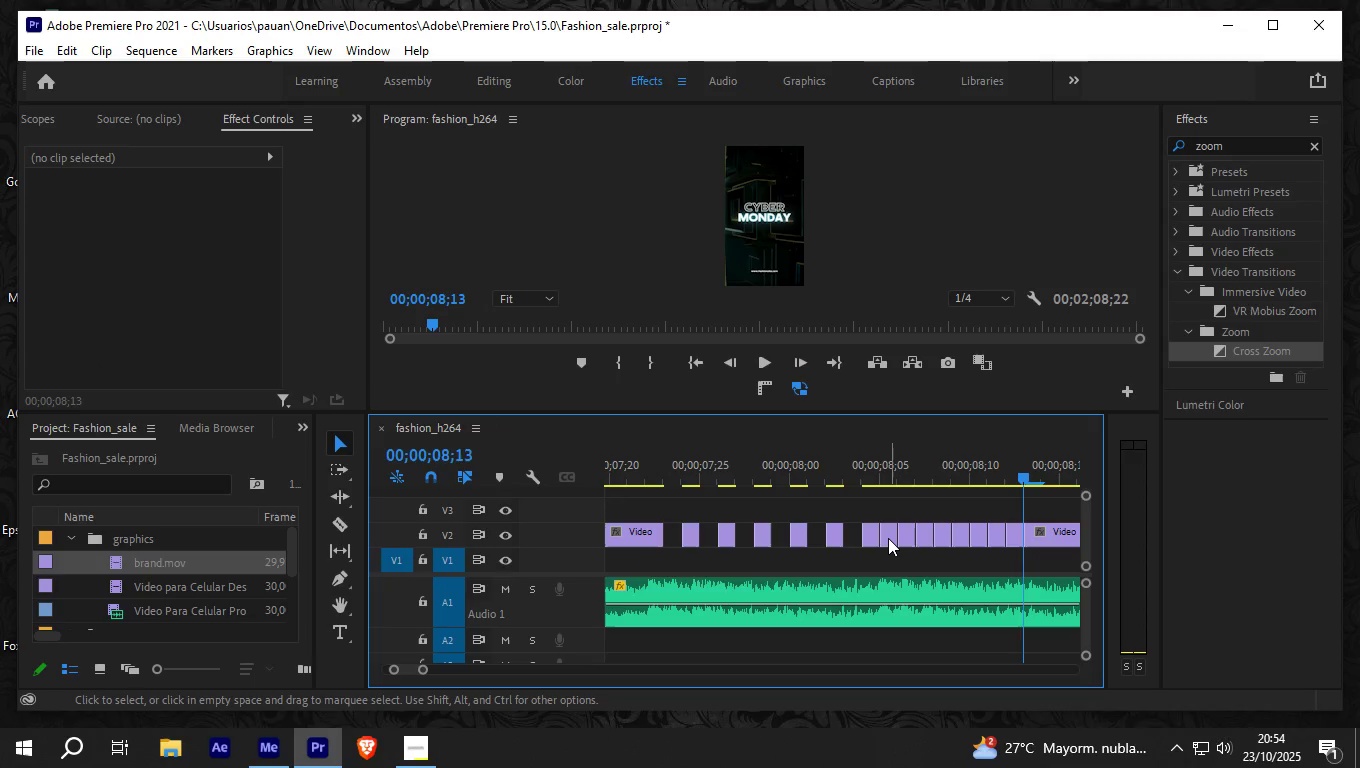 
left_click([887, 538])
 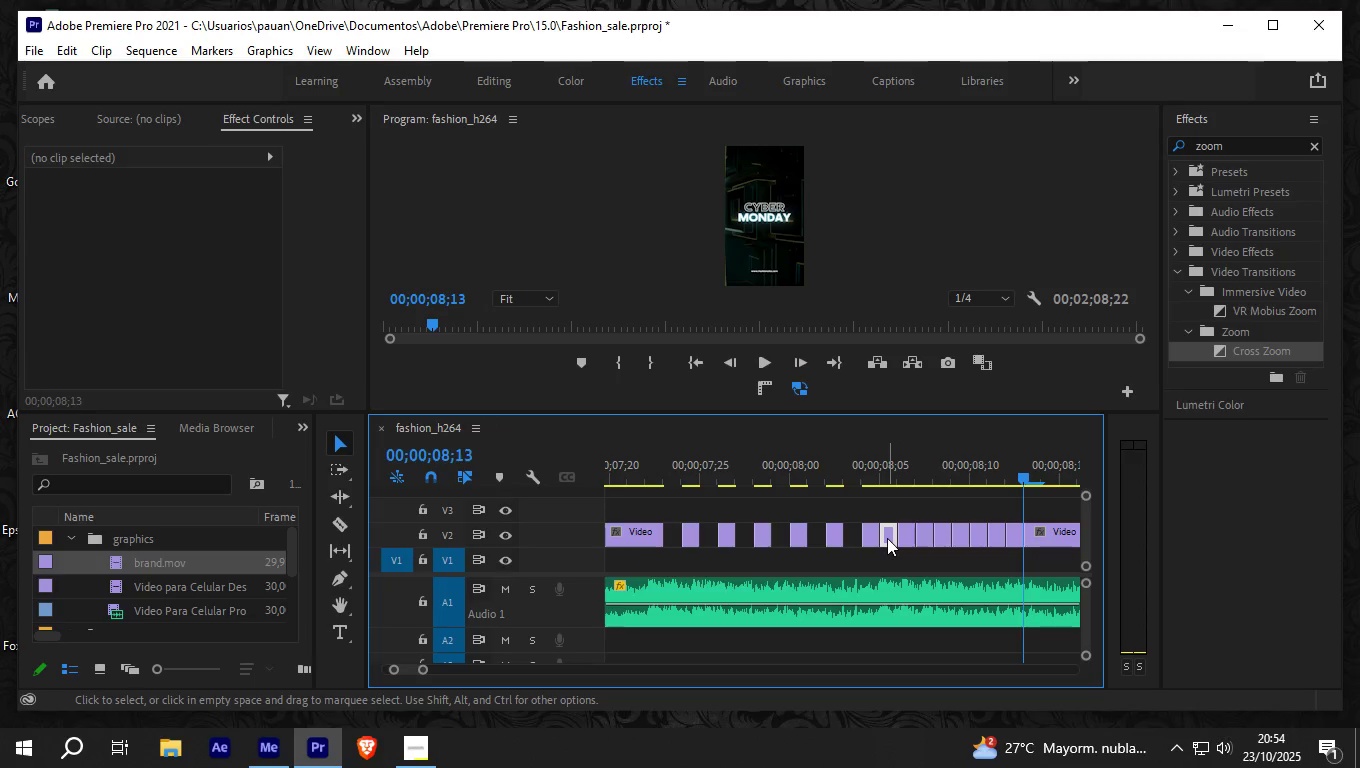 
key(Delete)
 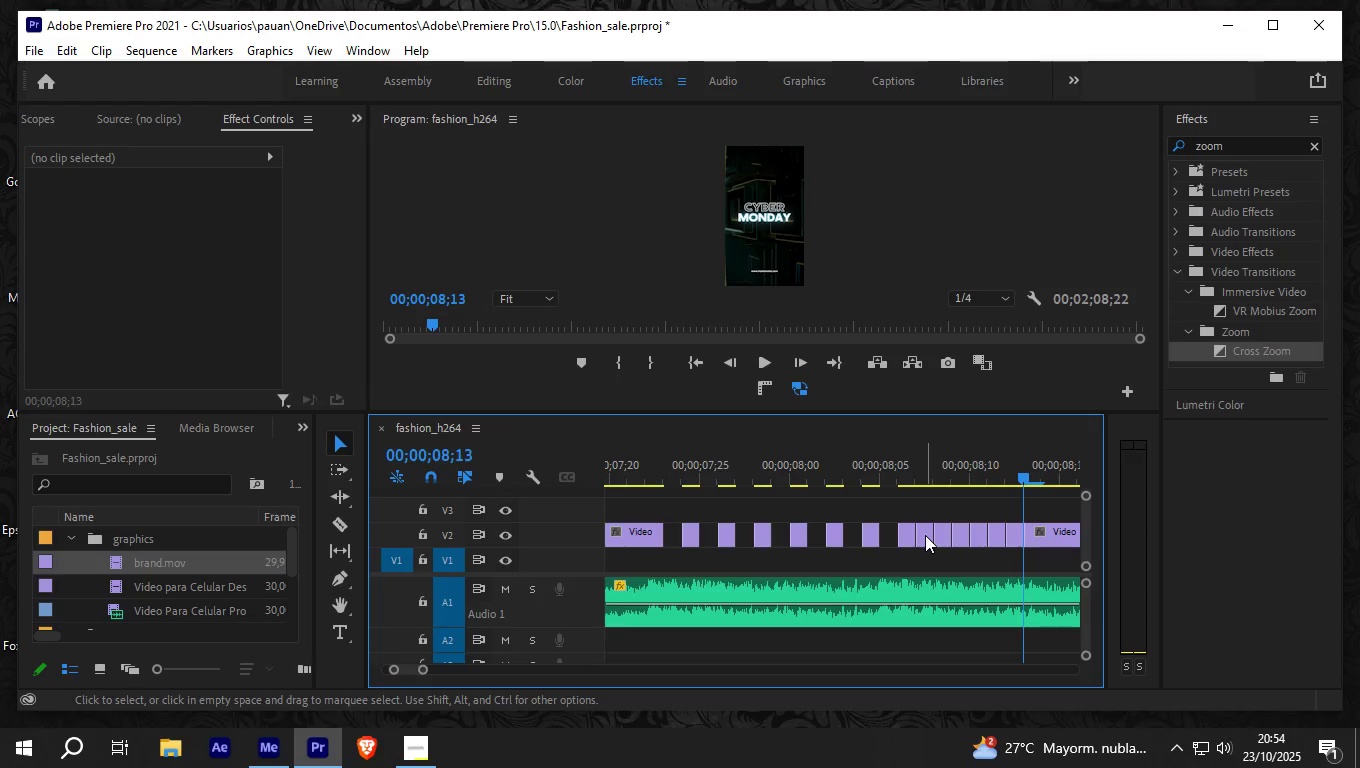 
left_click([925, 535])
 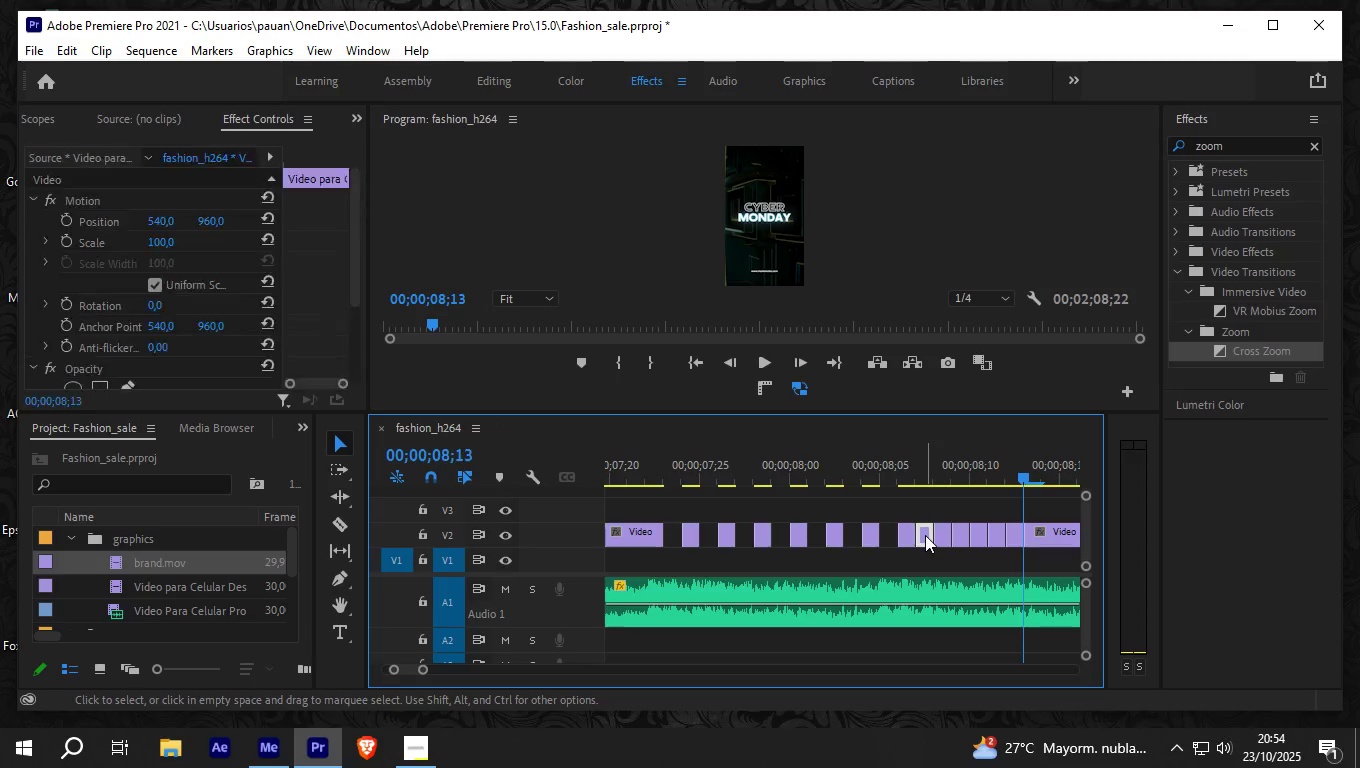 
key(Delete)
 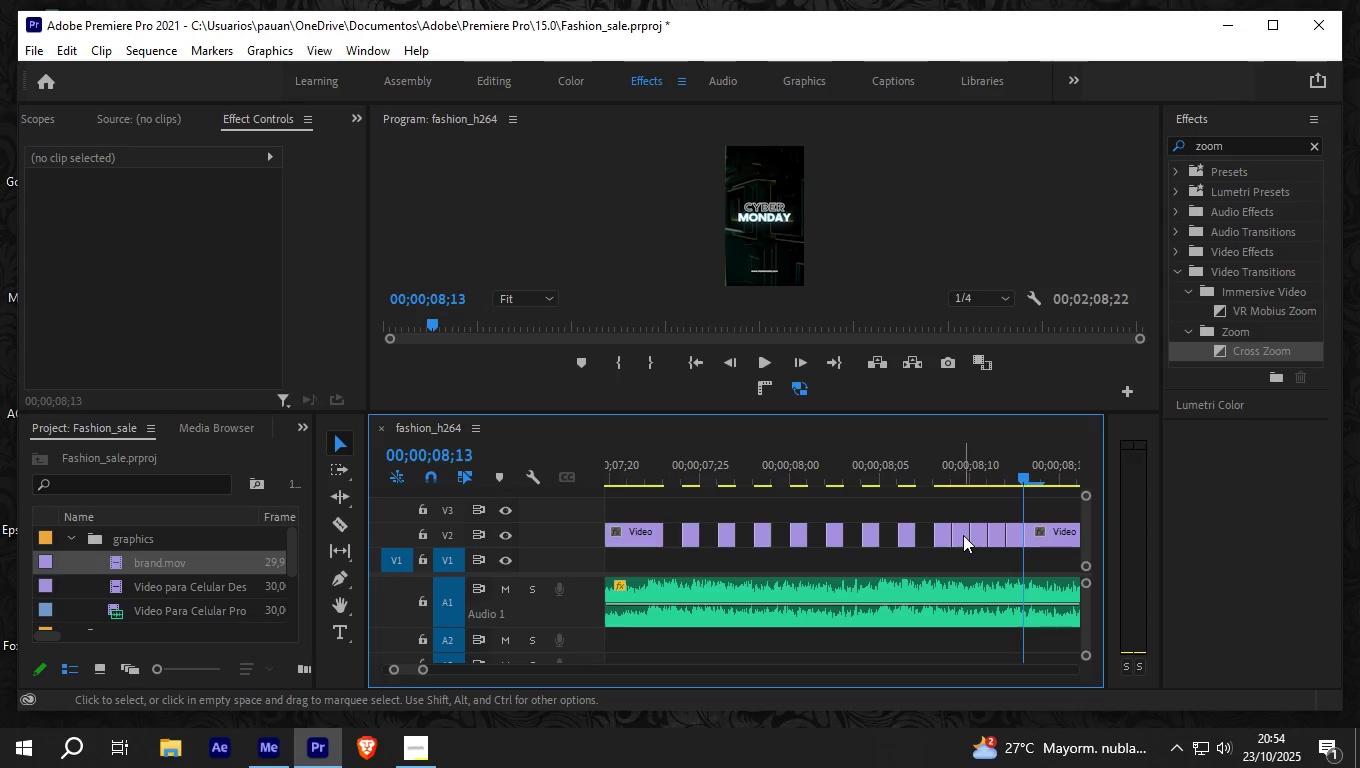 
left_click([963, 535])
 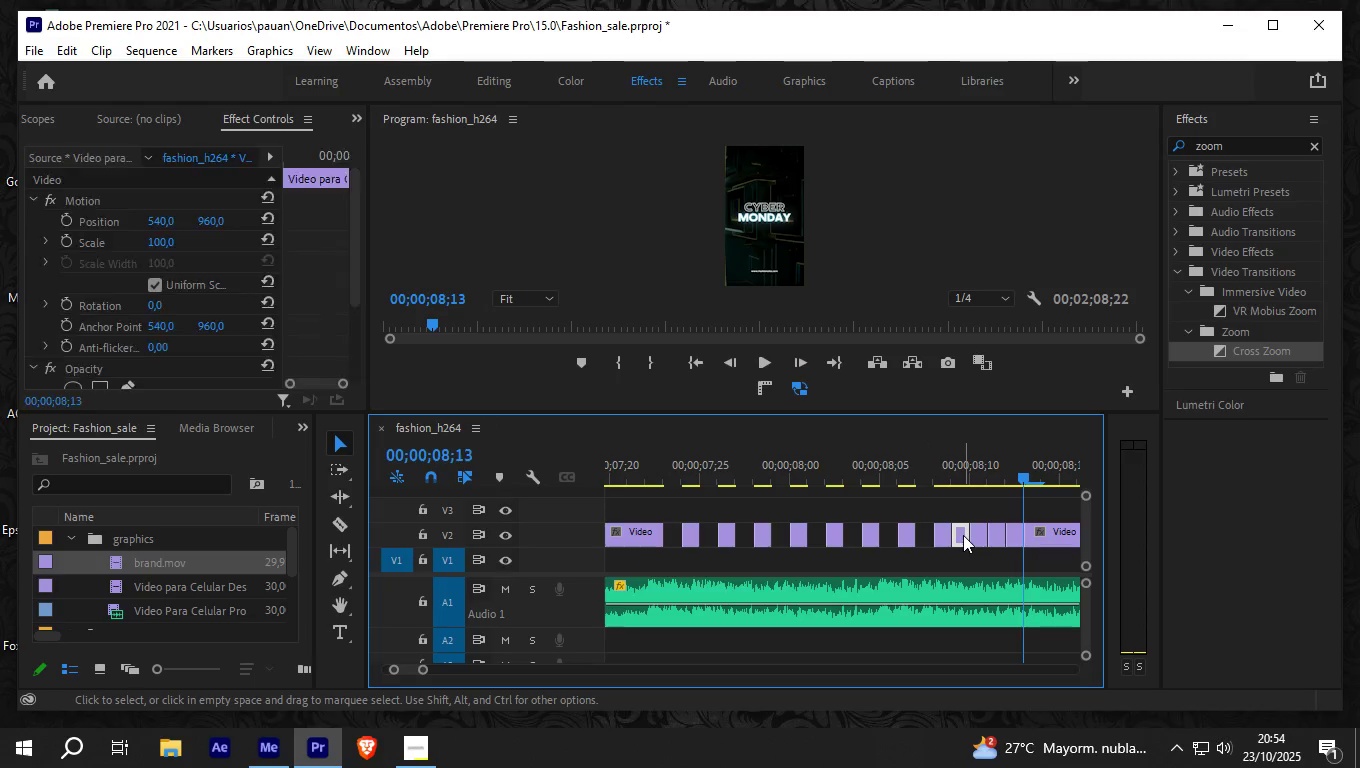 
key(Delete)
 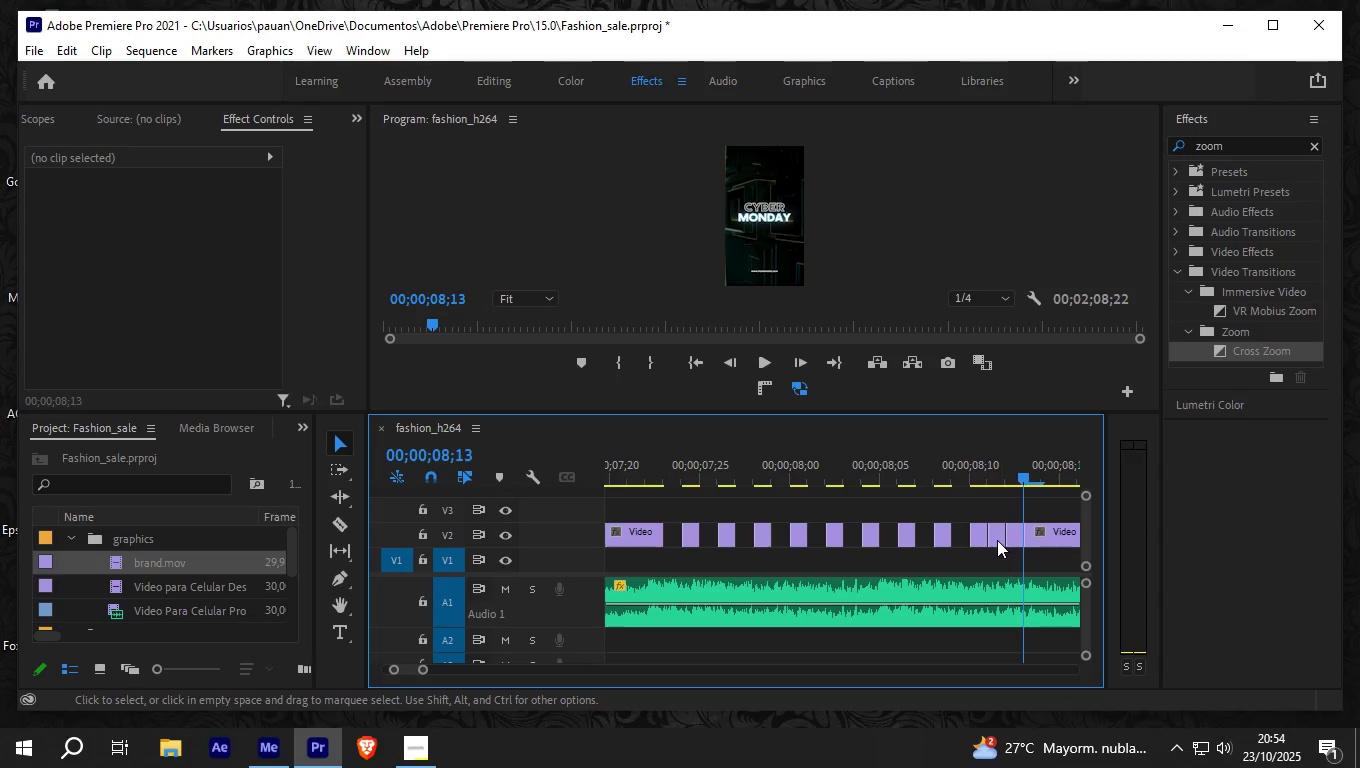 
left_click([995, 541])
 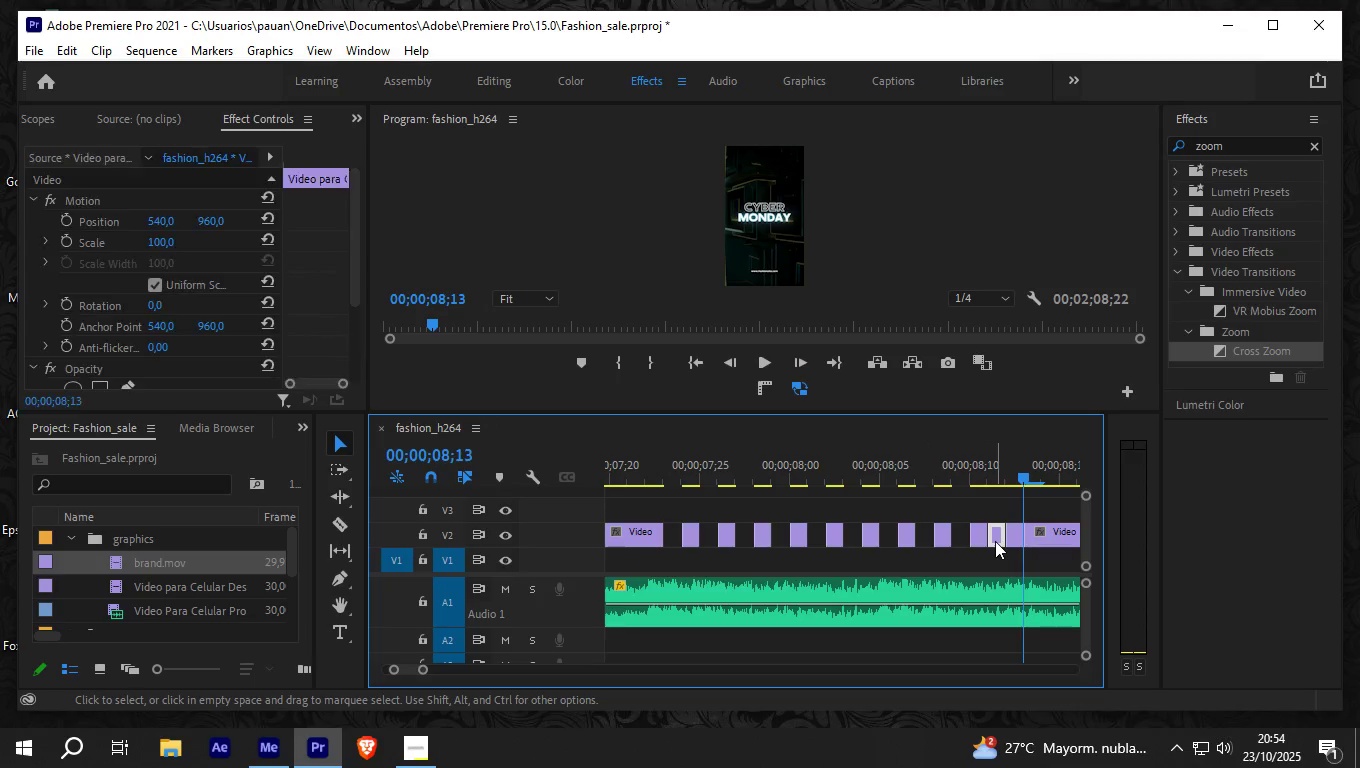 
key(Delete)
 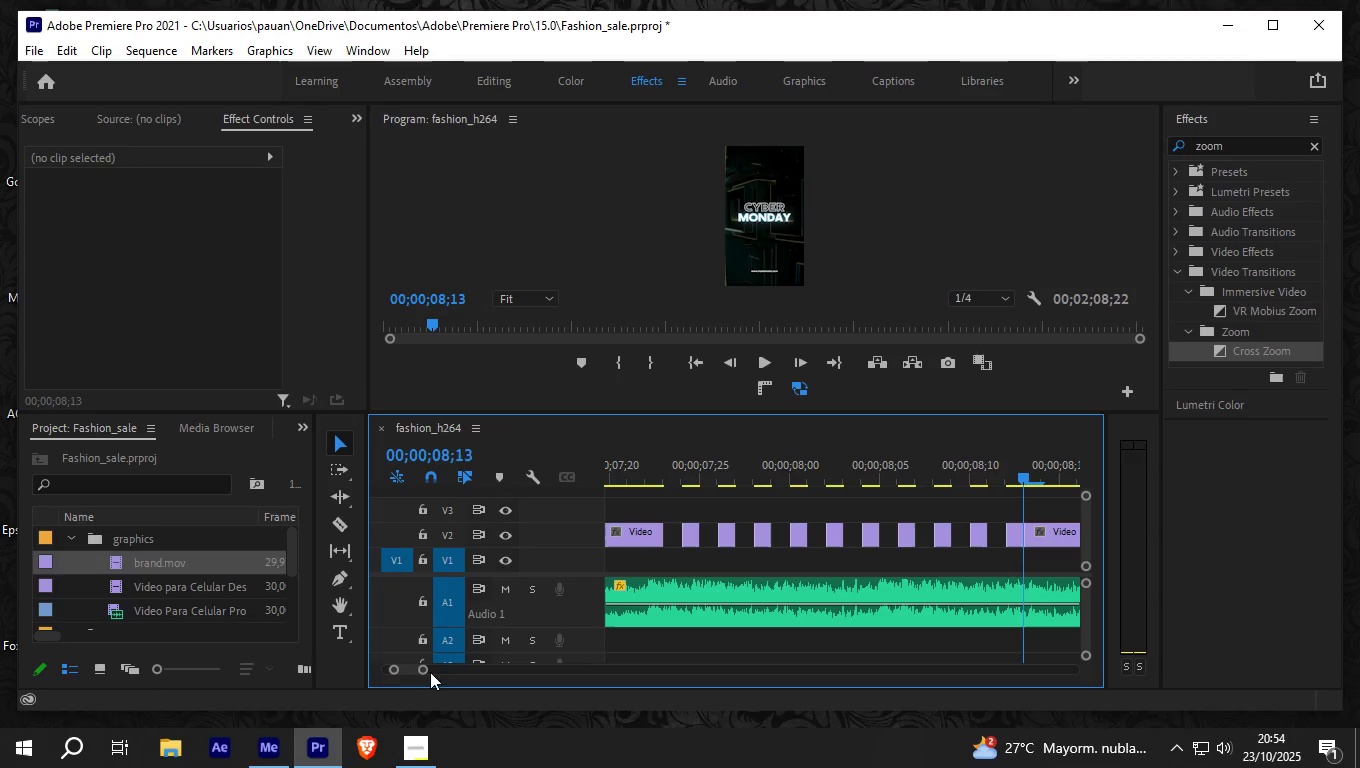 
left_click_drag(start_coordinate=[425, 668], to_coordinate=[434, 670])
 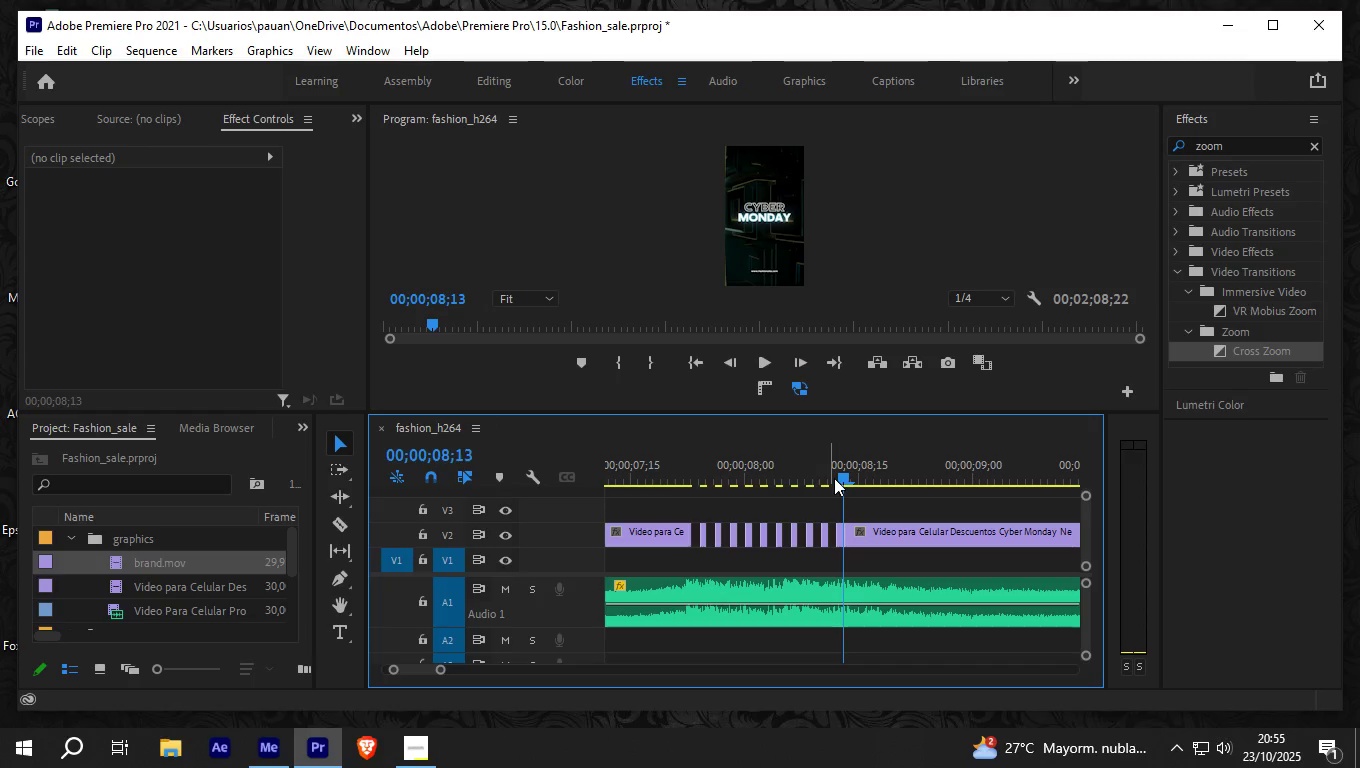 
left_click_drag(start_coordinate=[838, 475], to_coordinate=[661, 474])
 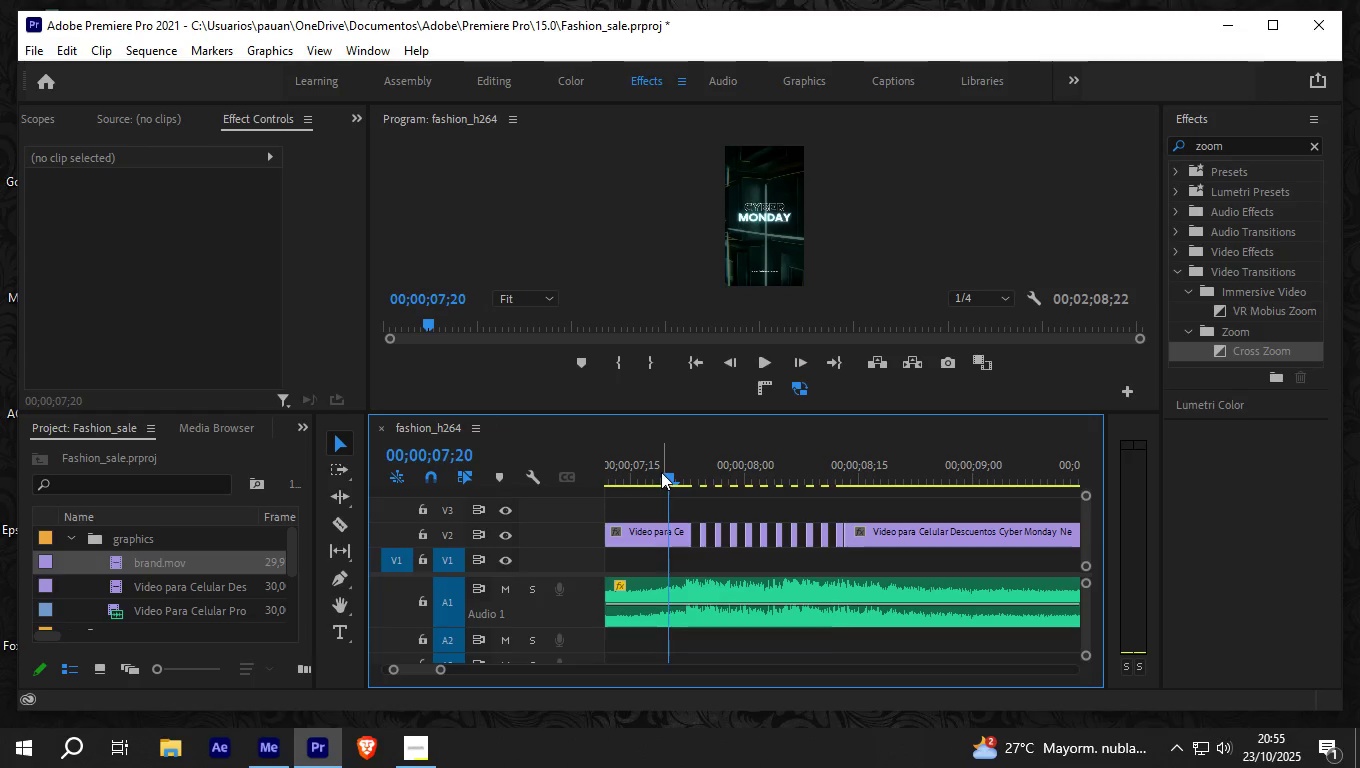 
key(Space)
 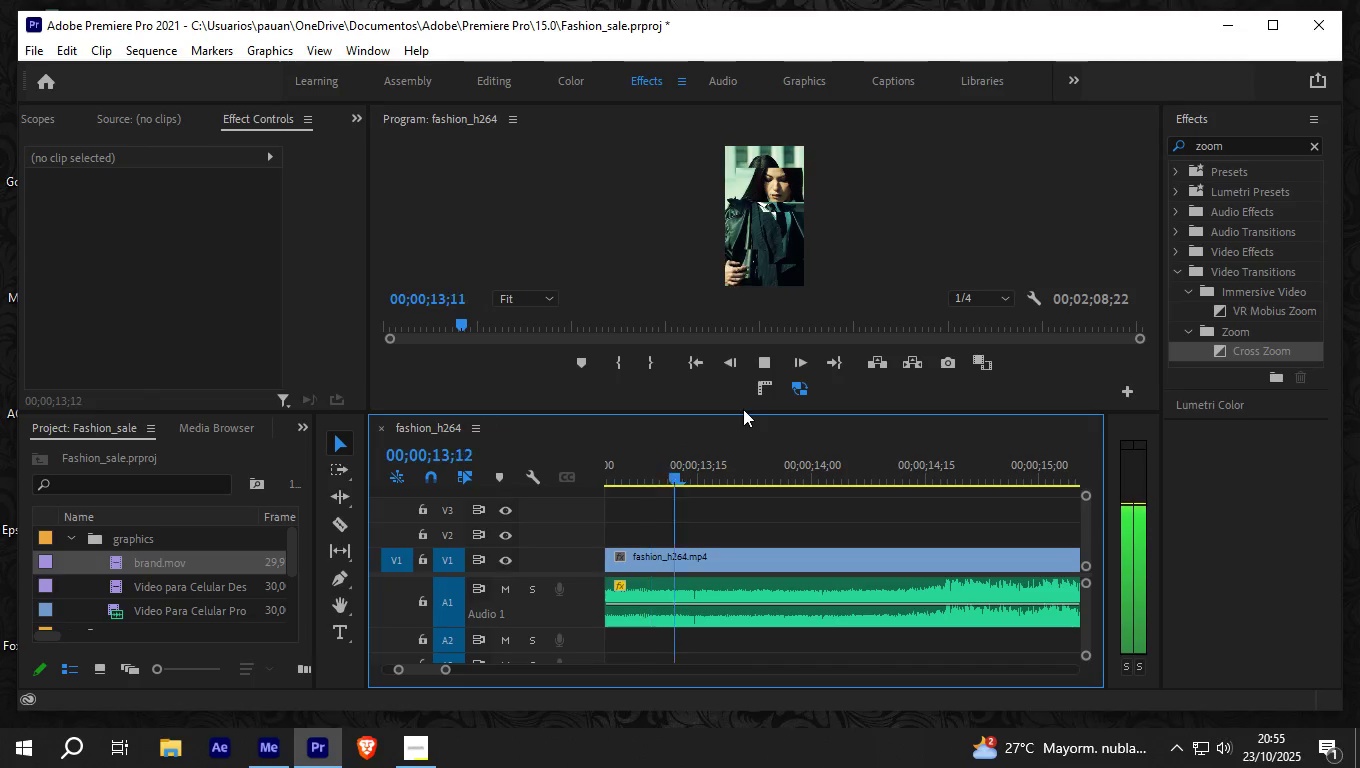 
wait(7.54)
 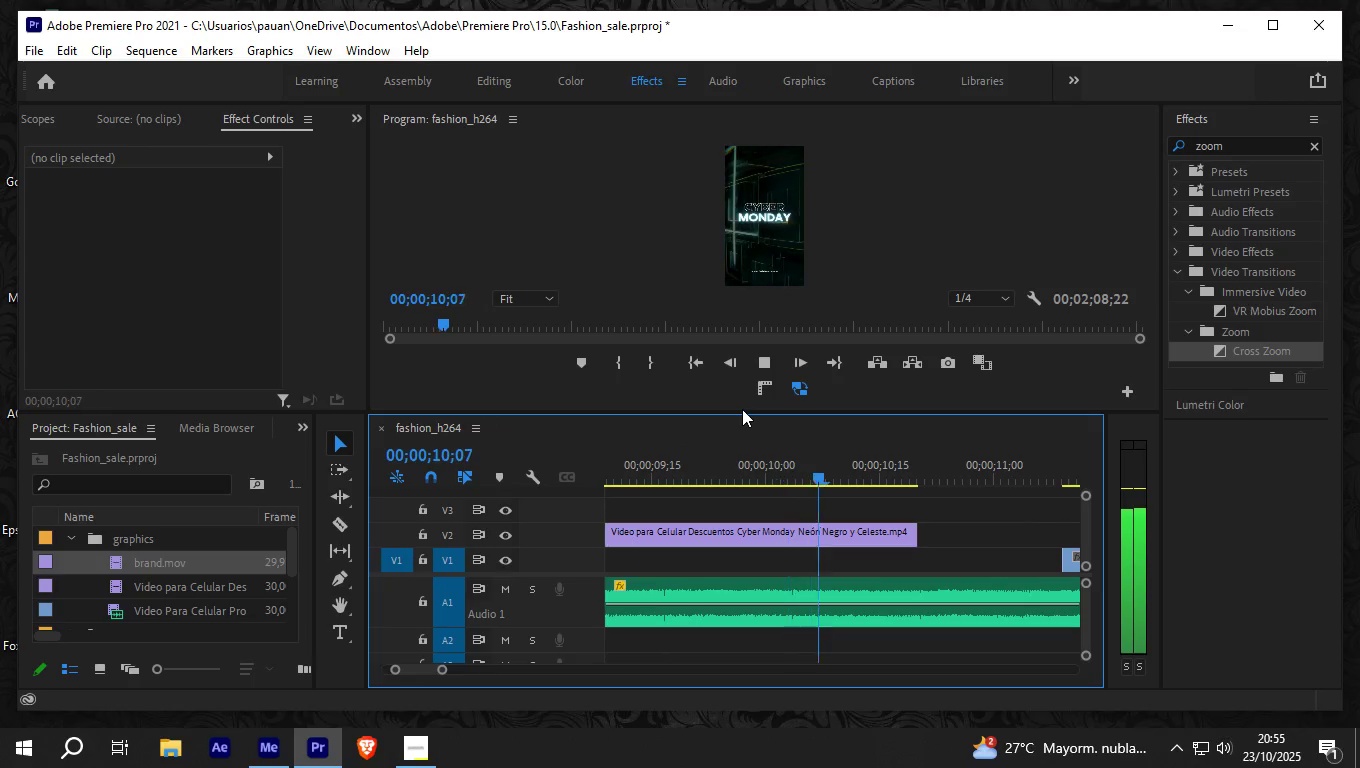 
key(Space)
 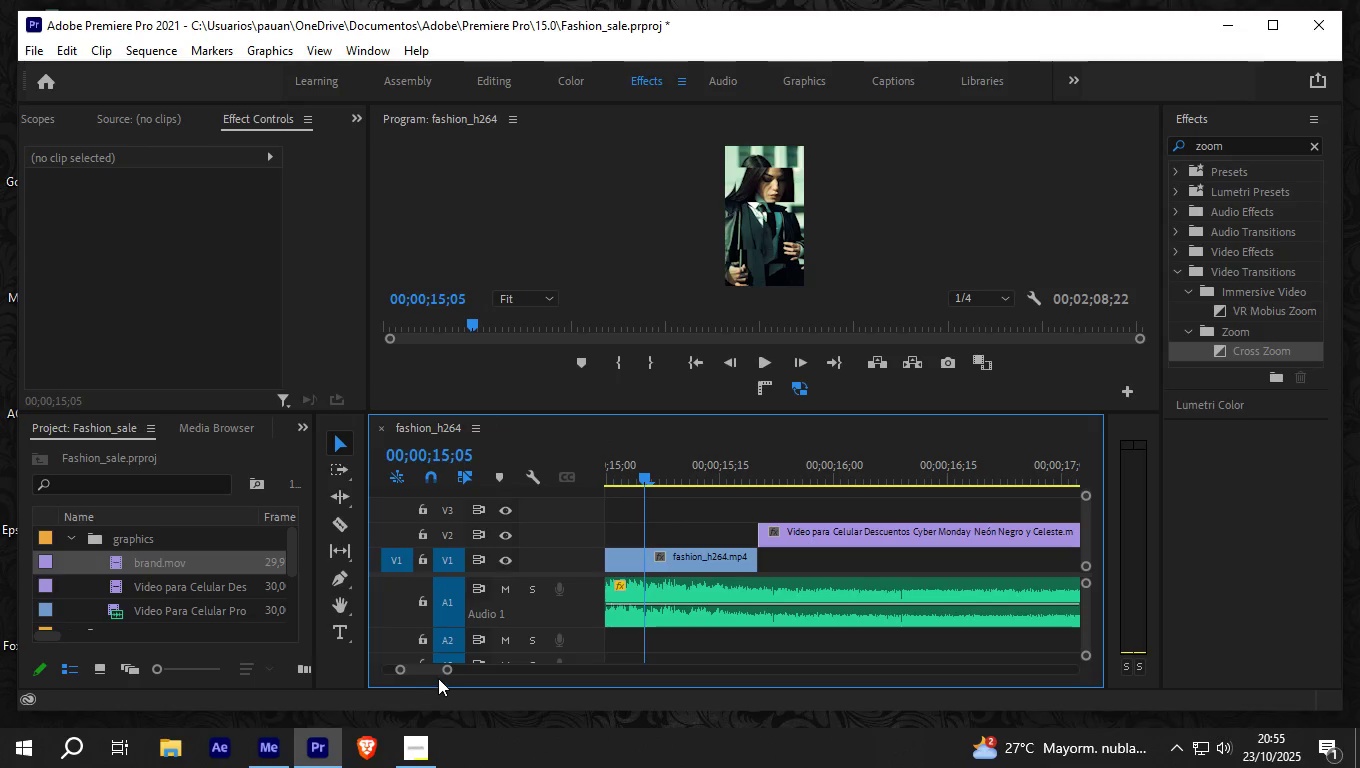 
left_click_drag(start_coordinate=[444, 674], to_coordinate=[480, 665])
 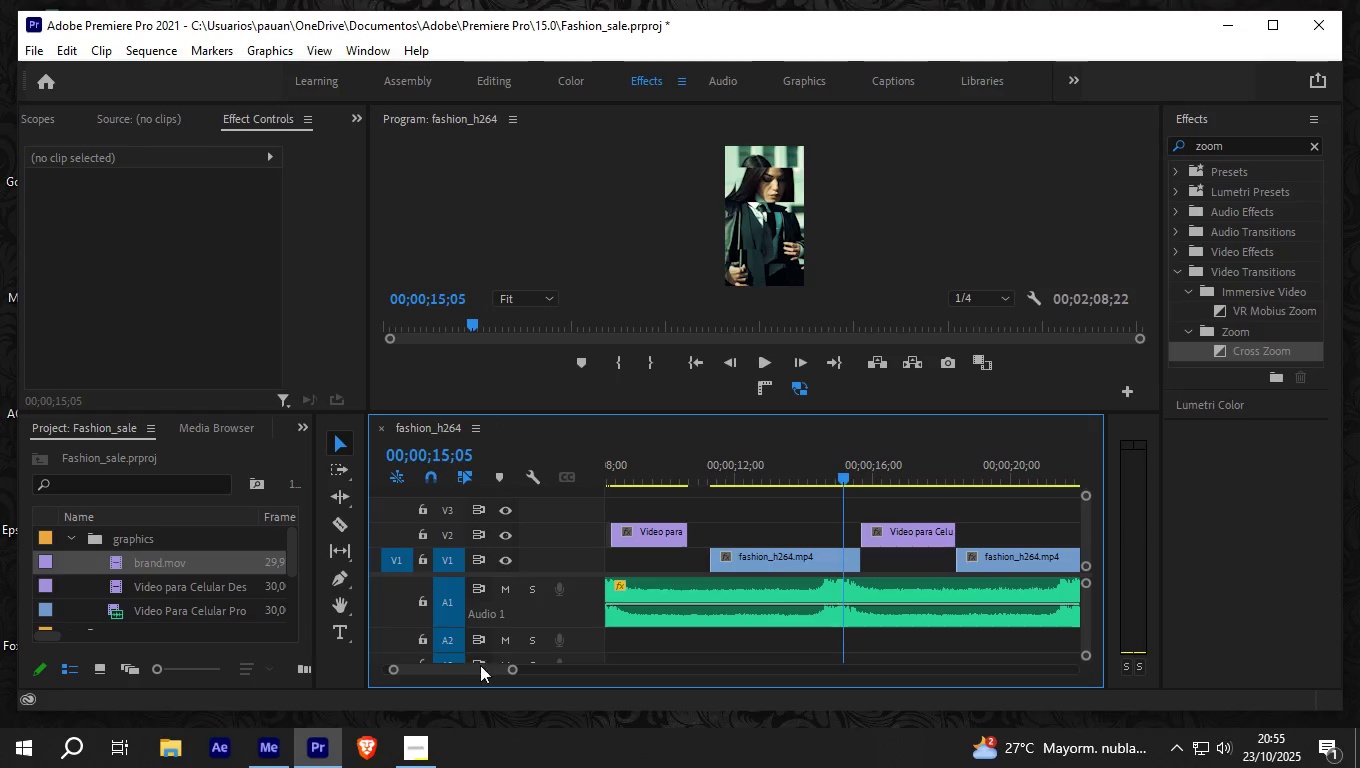 
left_click([480, 665])
 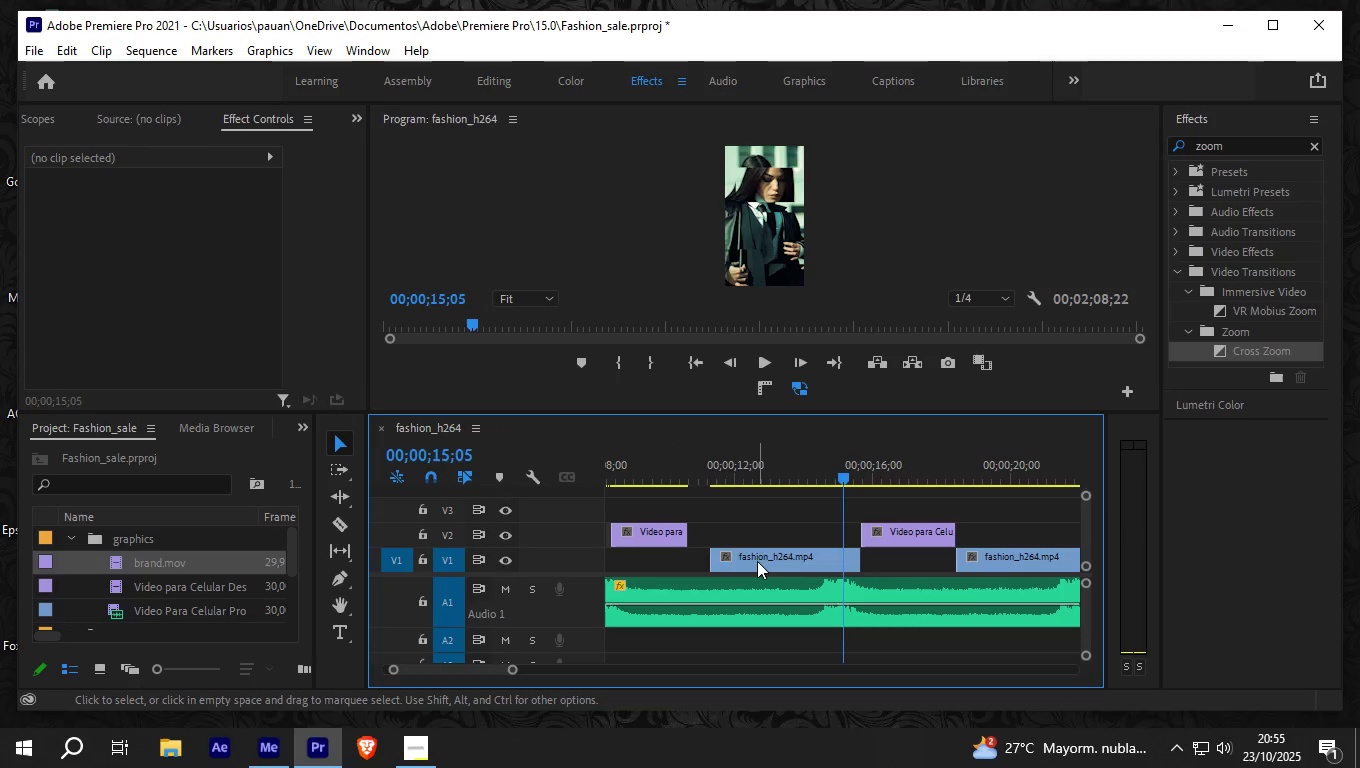 
left_click_drag(start_coordinate=[757, 561], to_coordinate=[736, 556])
 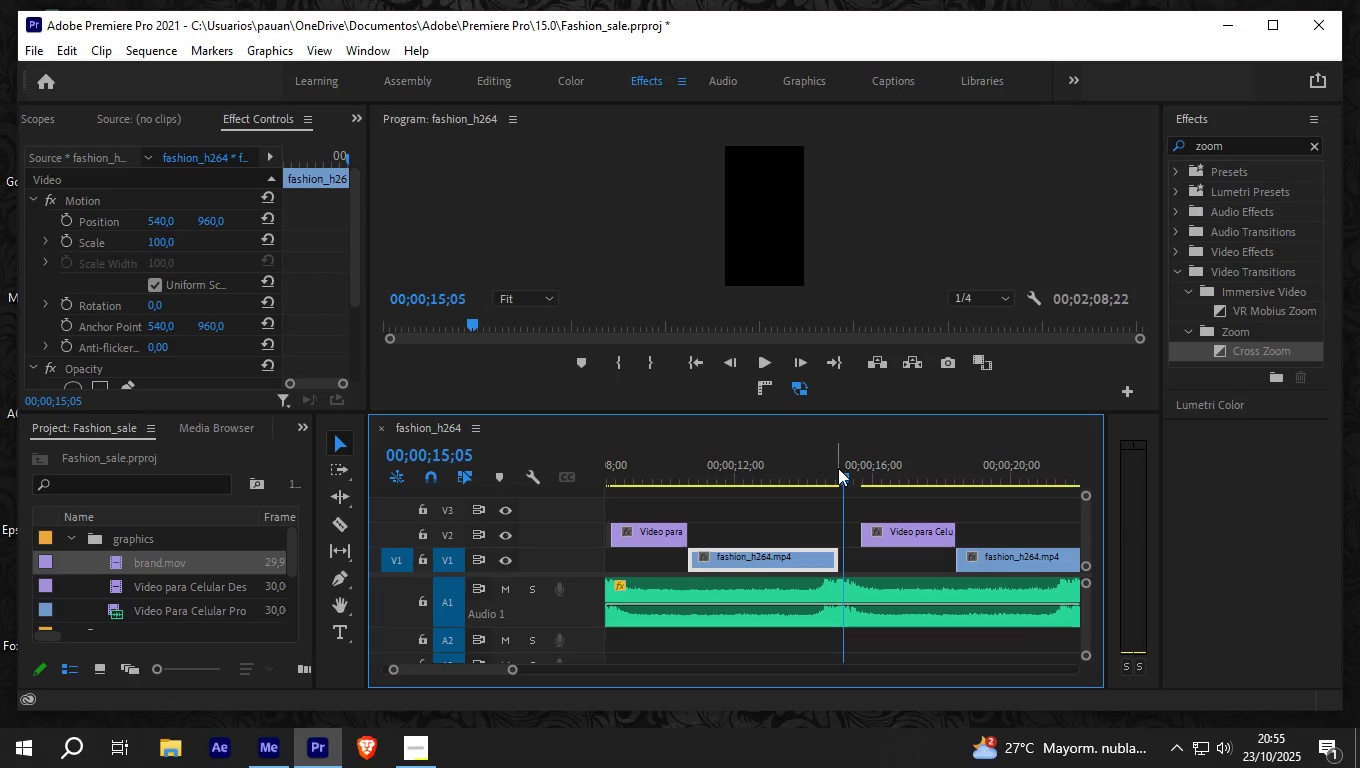 
left_click_drag(start_coordinate=[841, 471], to_coordinate=[737, 486])
 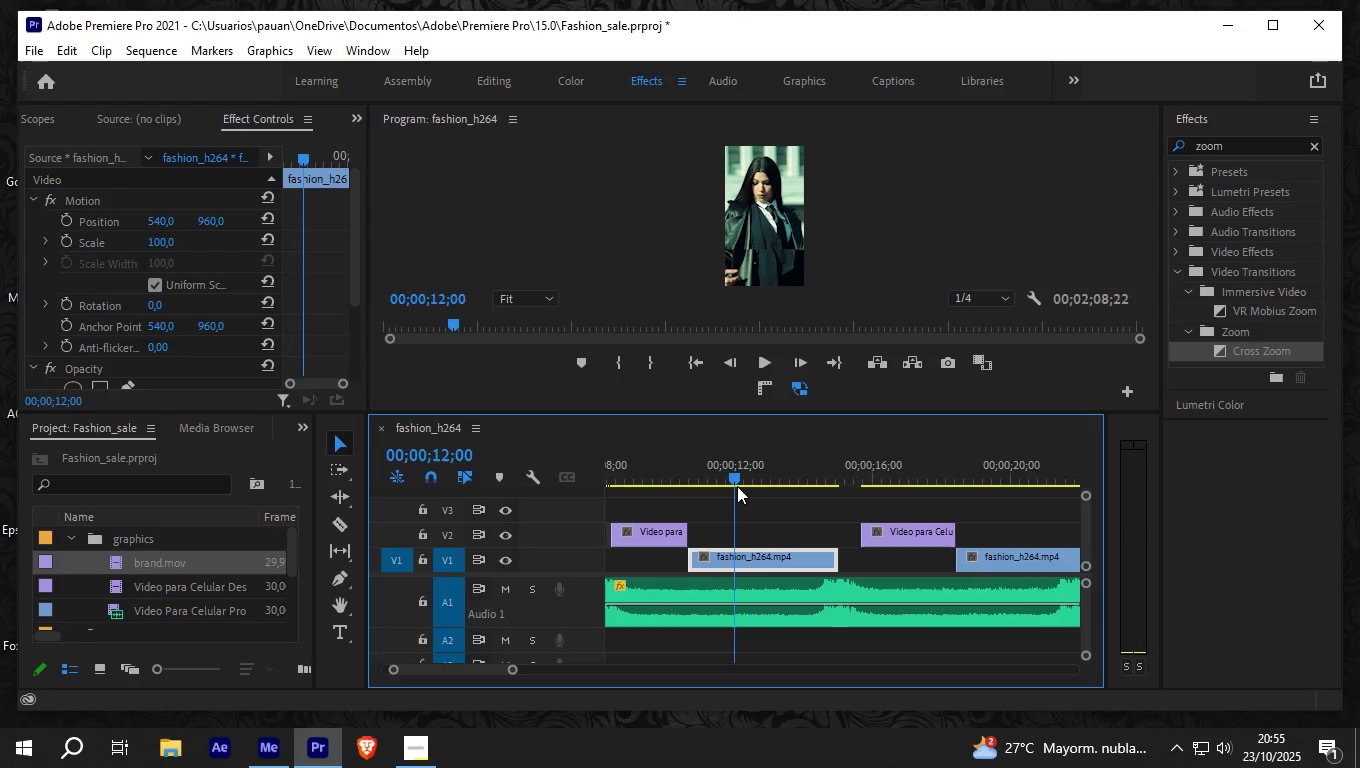 
key(Space)
 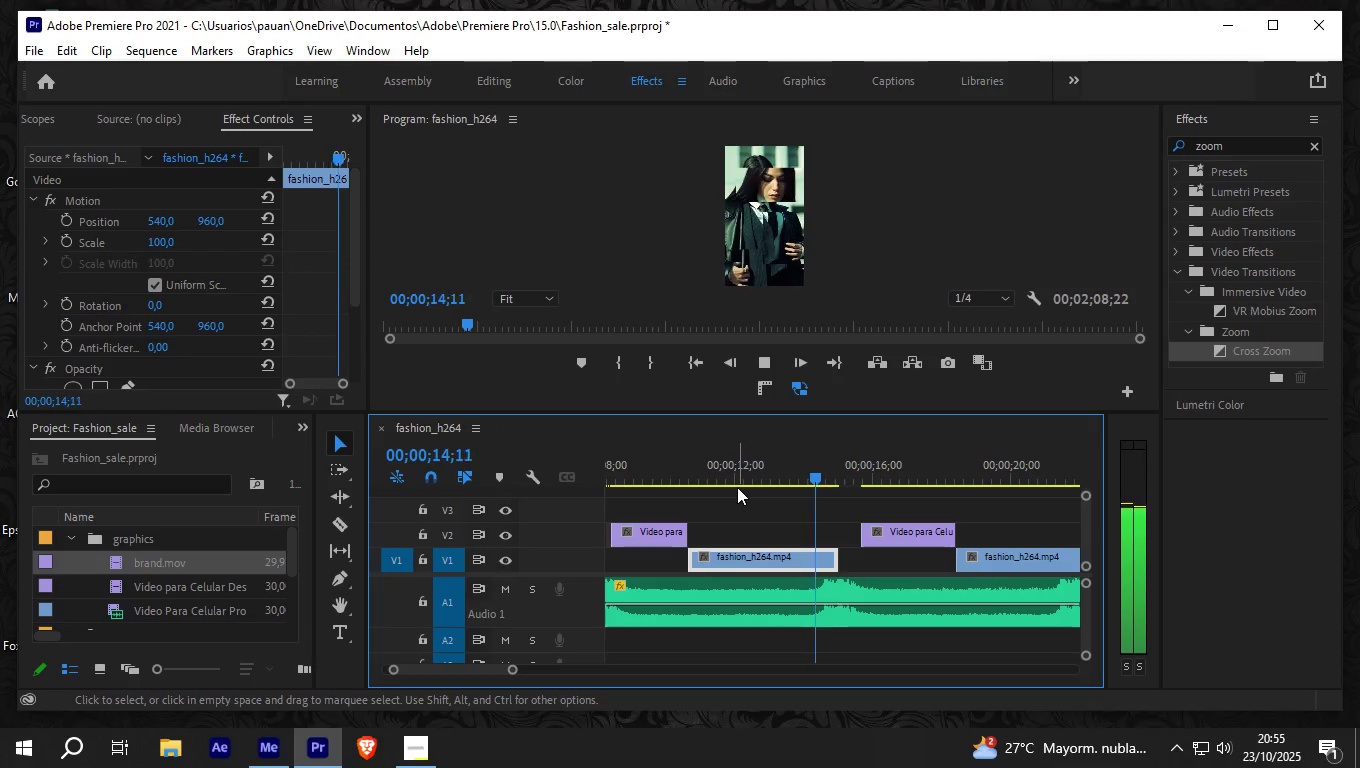 
key(Space)
 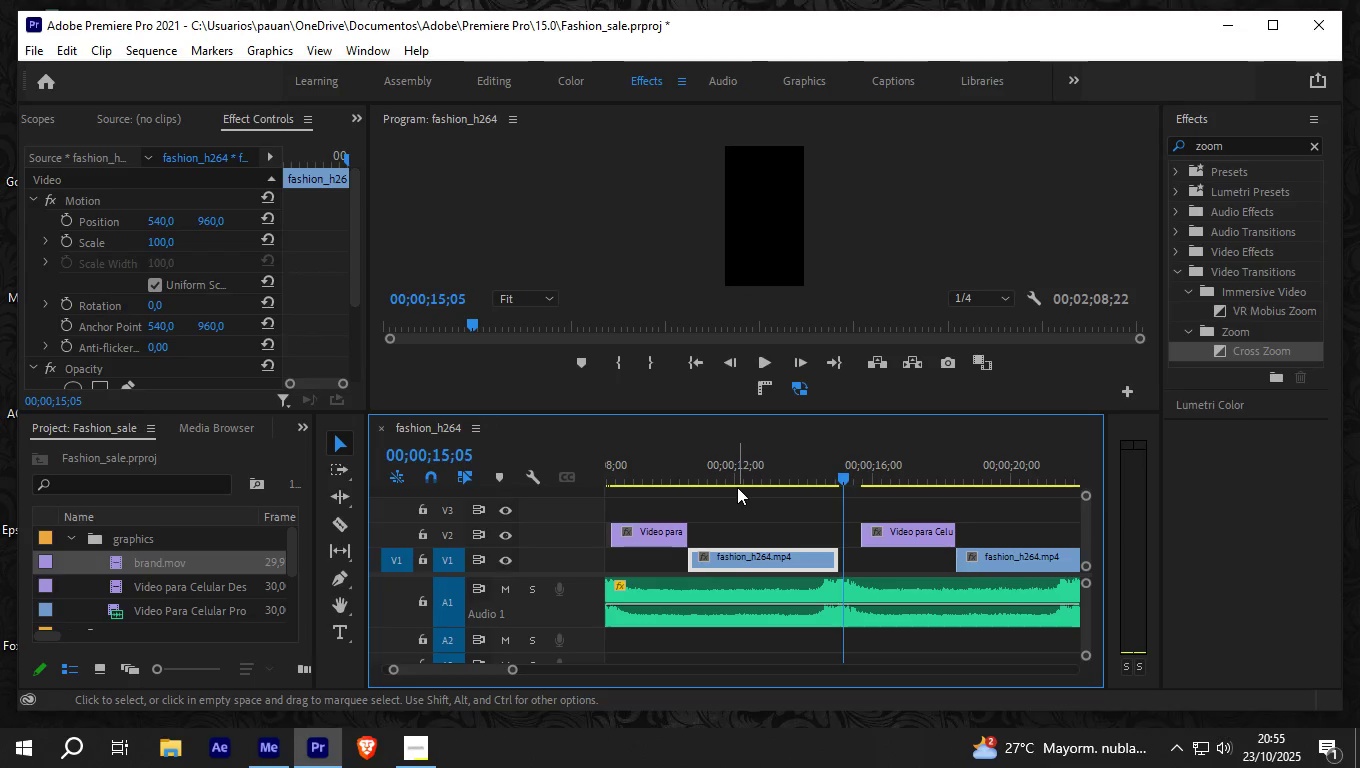 
key(Space)
 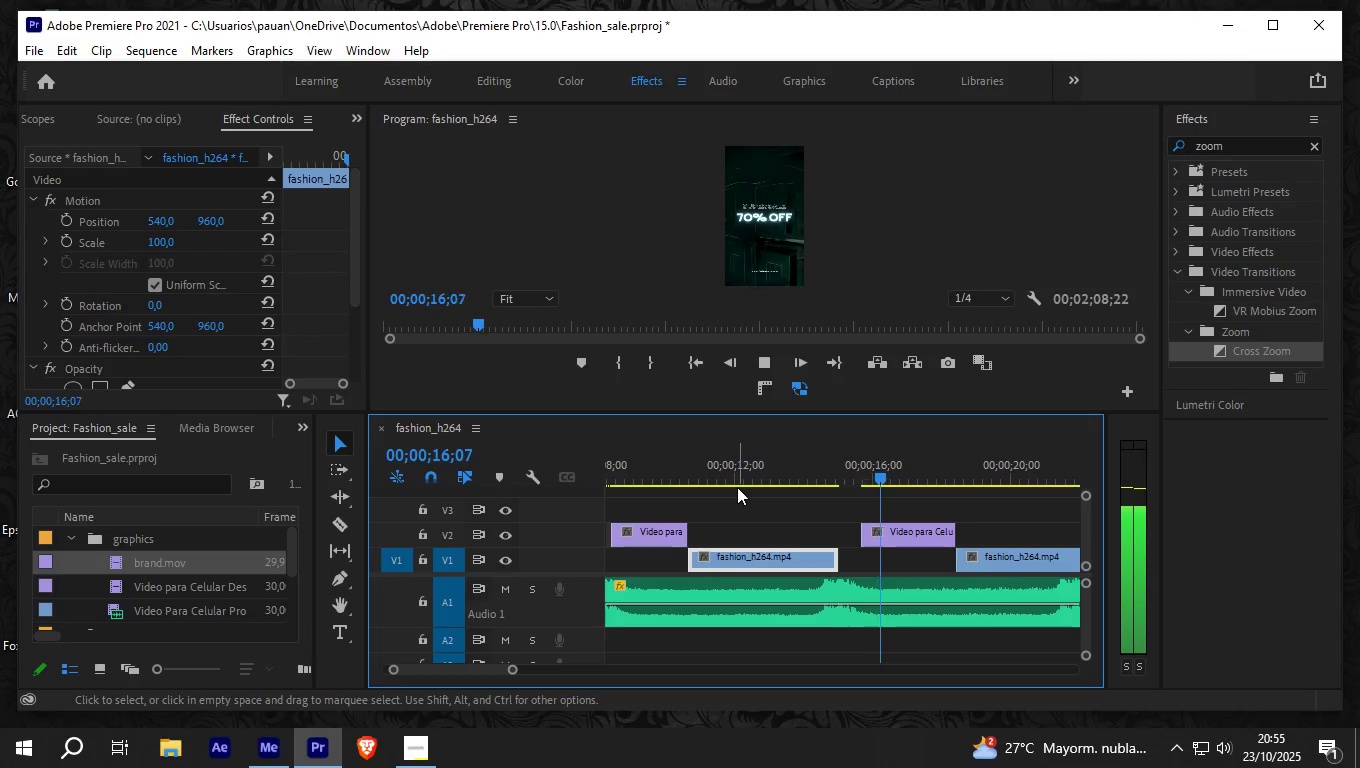 
key(Space)
 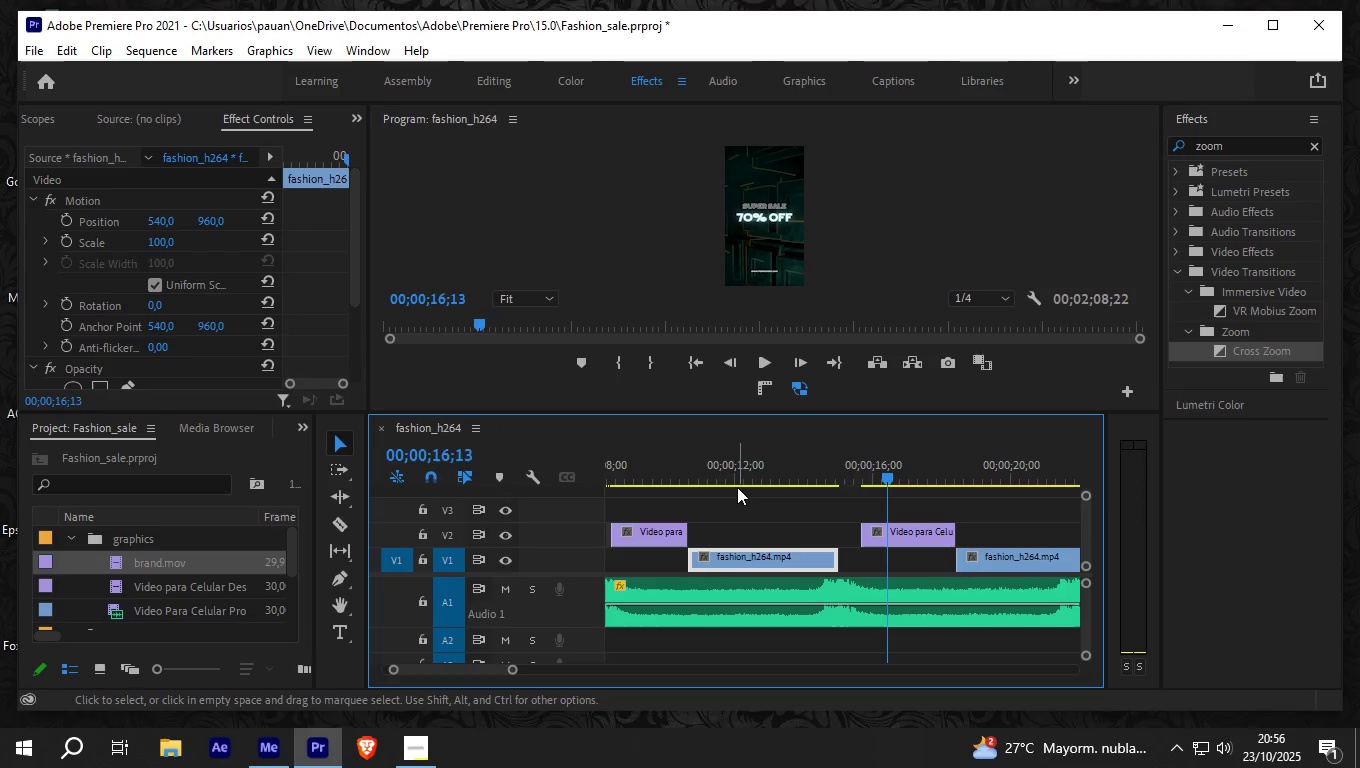 
wait(81.31)
 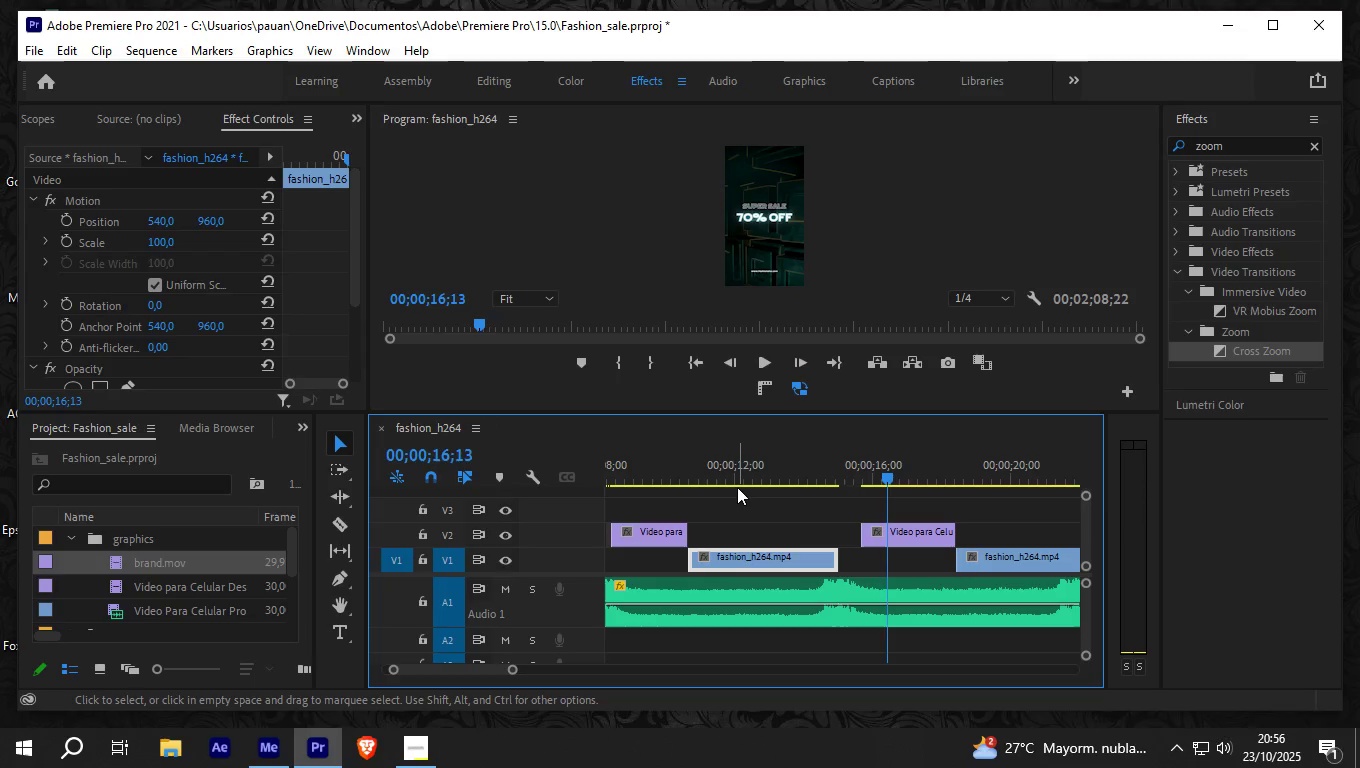 
left_click_drag(start_coordinate=[886, 472], to_coordinate=[740, 485])
 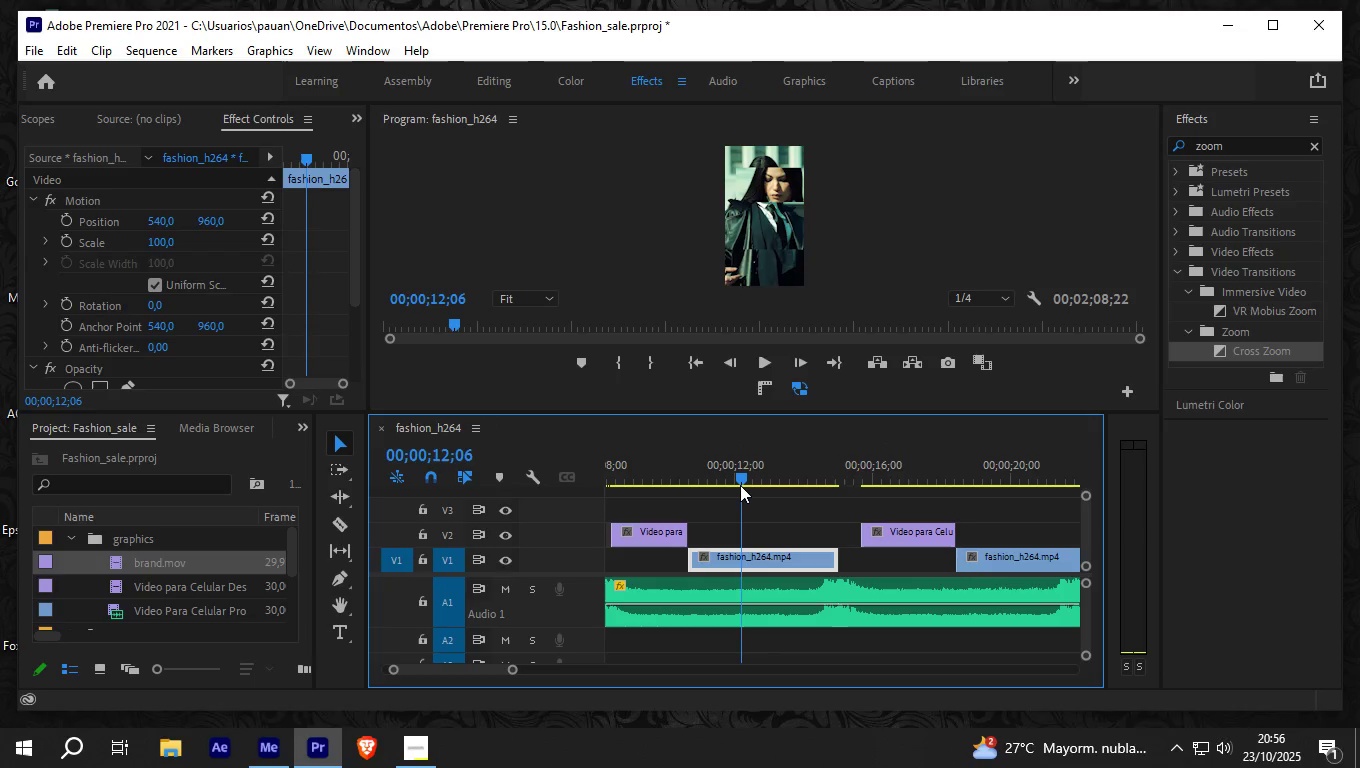 
key(Space)
 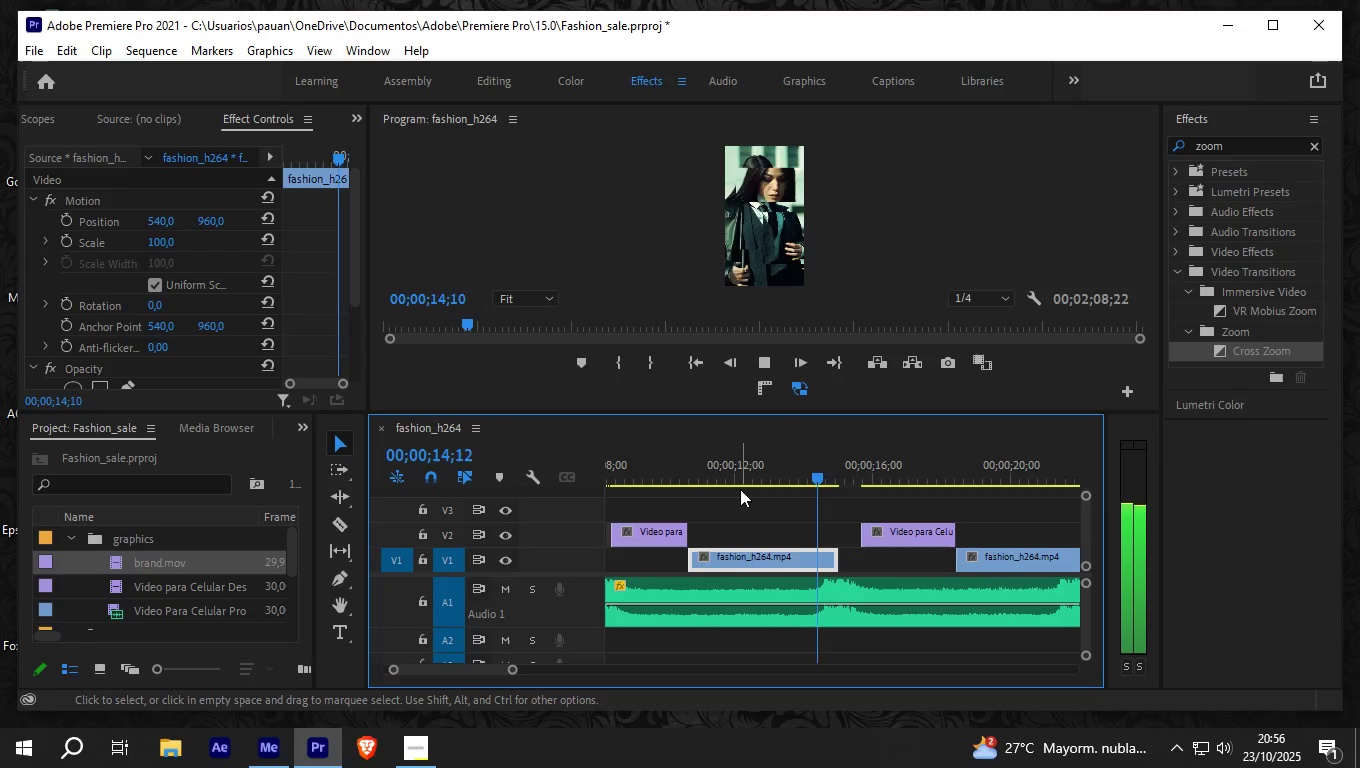 
key(Space)
 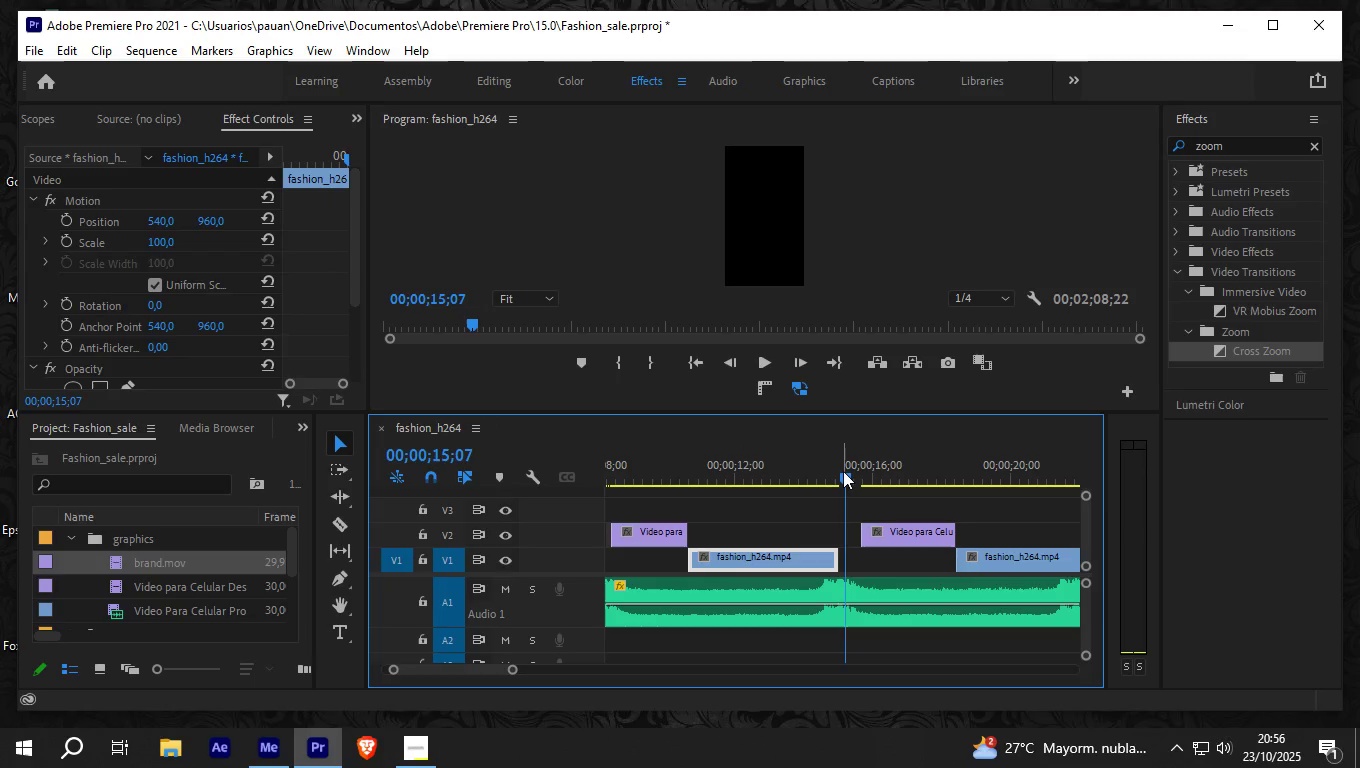 
left_click_drag(start_coordinate=[843, 471], to_coordinate=[767, 465])
 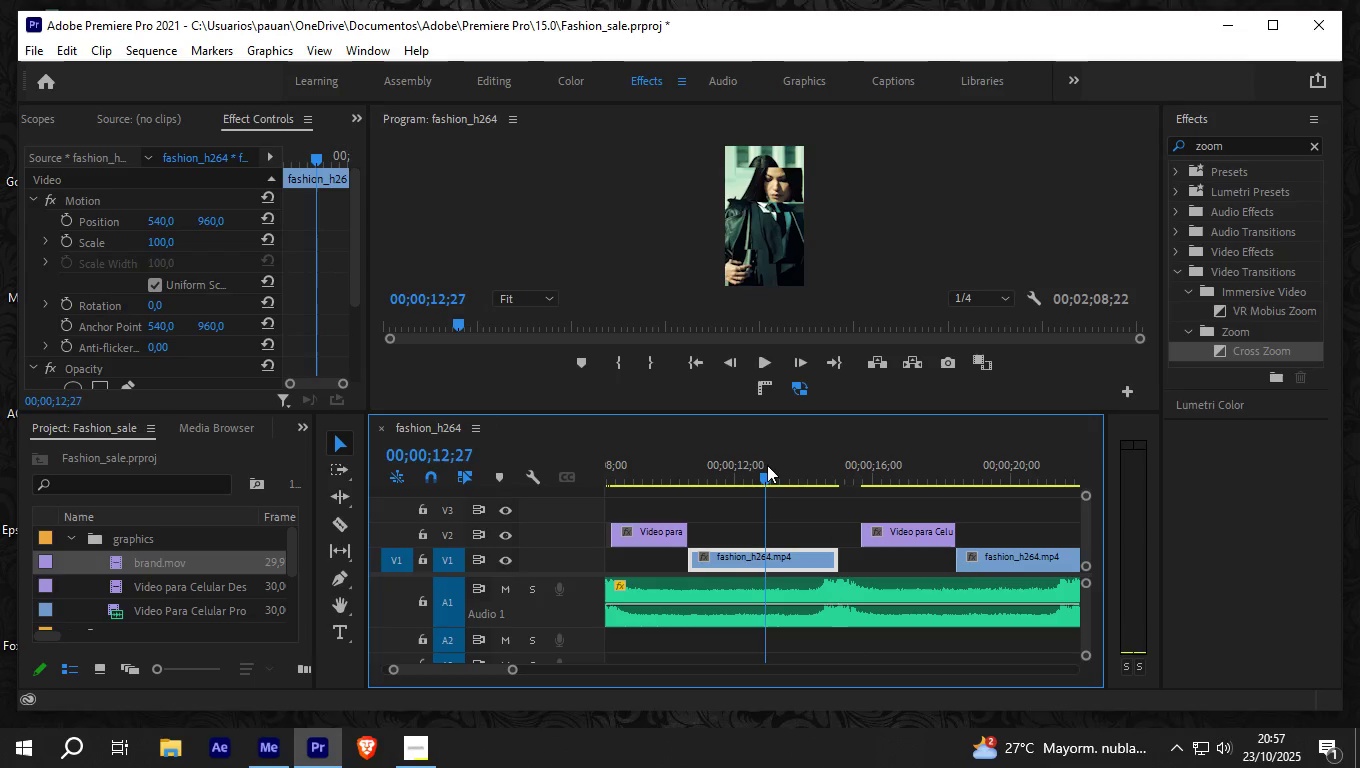 
key(Space)
 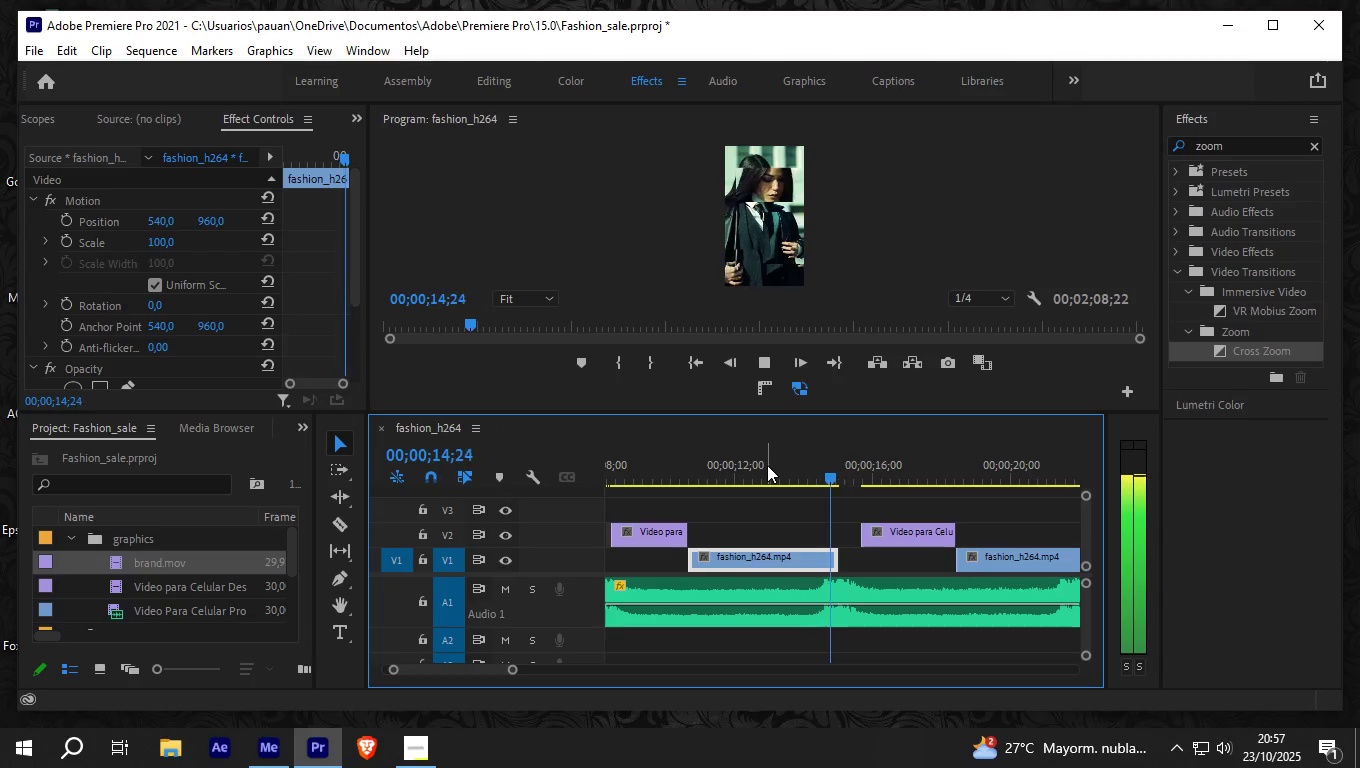 
key(Space)
 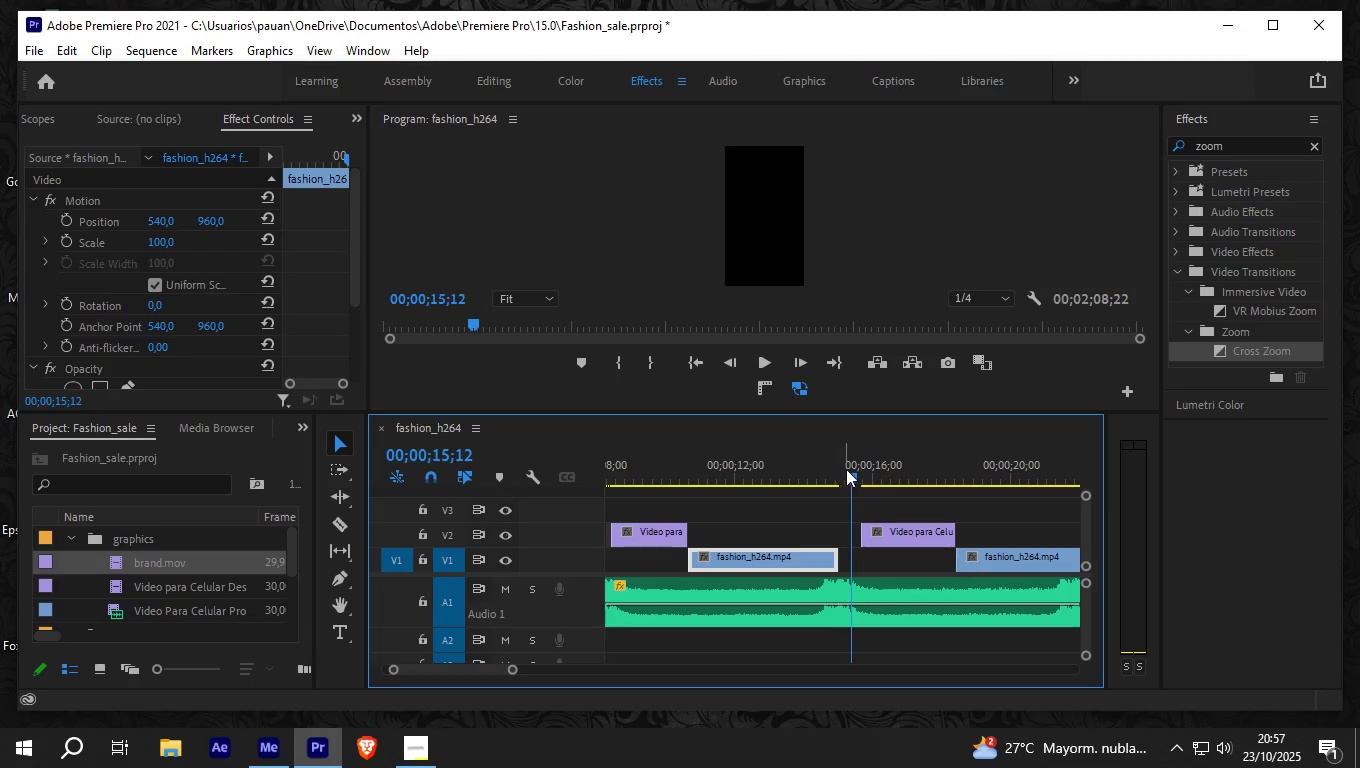 
left_click_drag(start_coordinate=[847, 469], to_coordinate=[823, 475])
 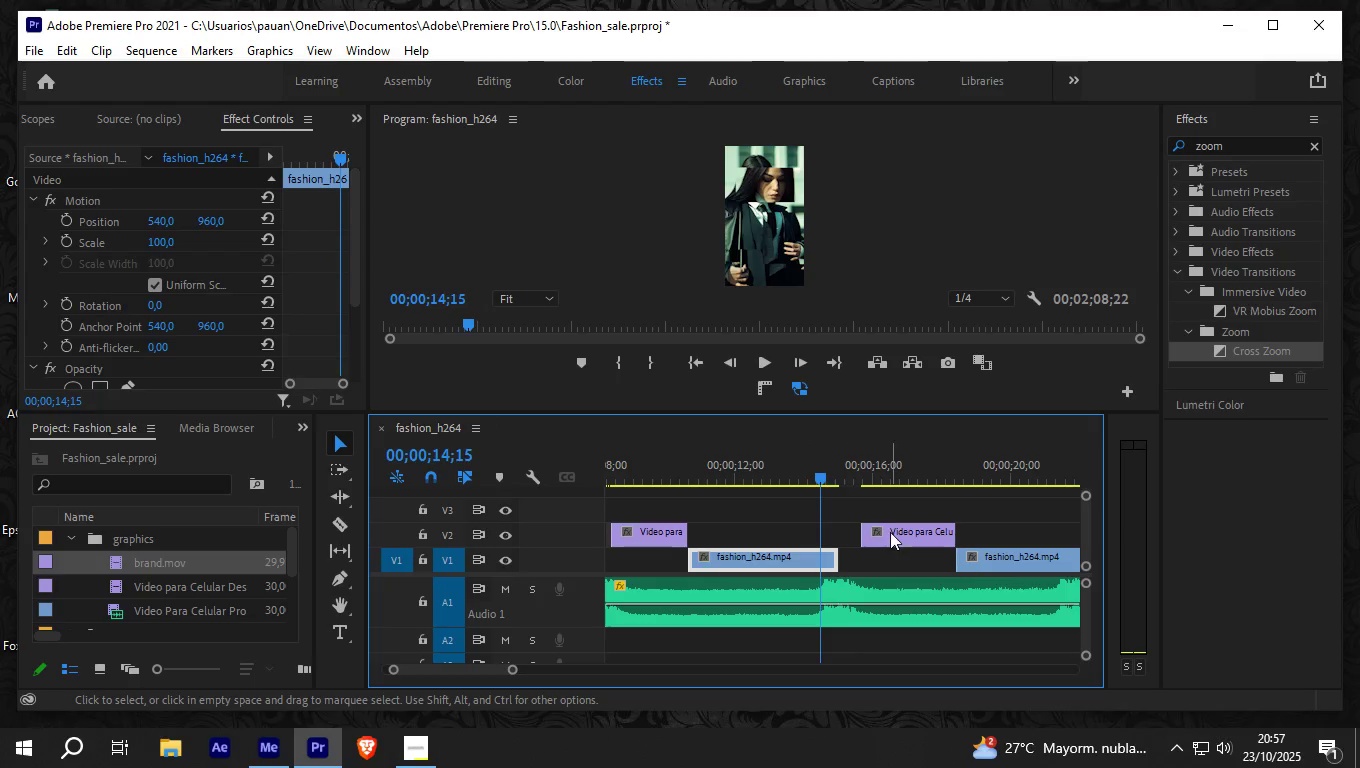 
left_click_drag(start_coordinate=[888, 531], to_coordinate=[846, 531])
 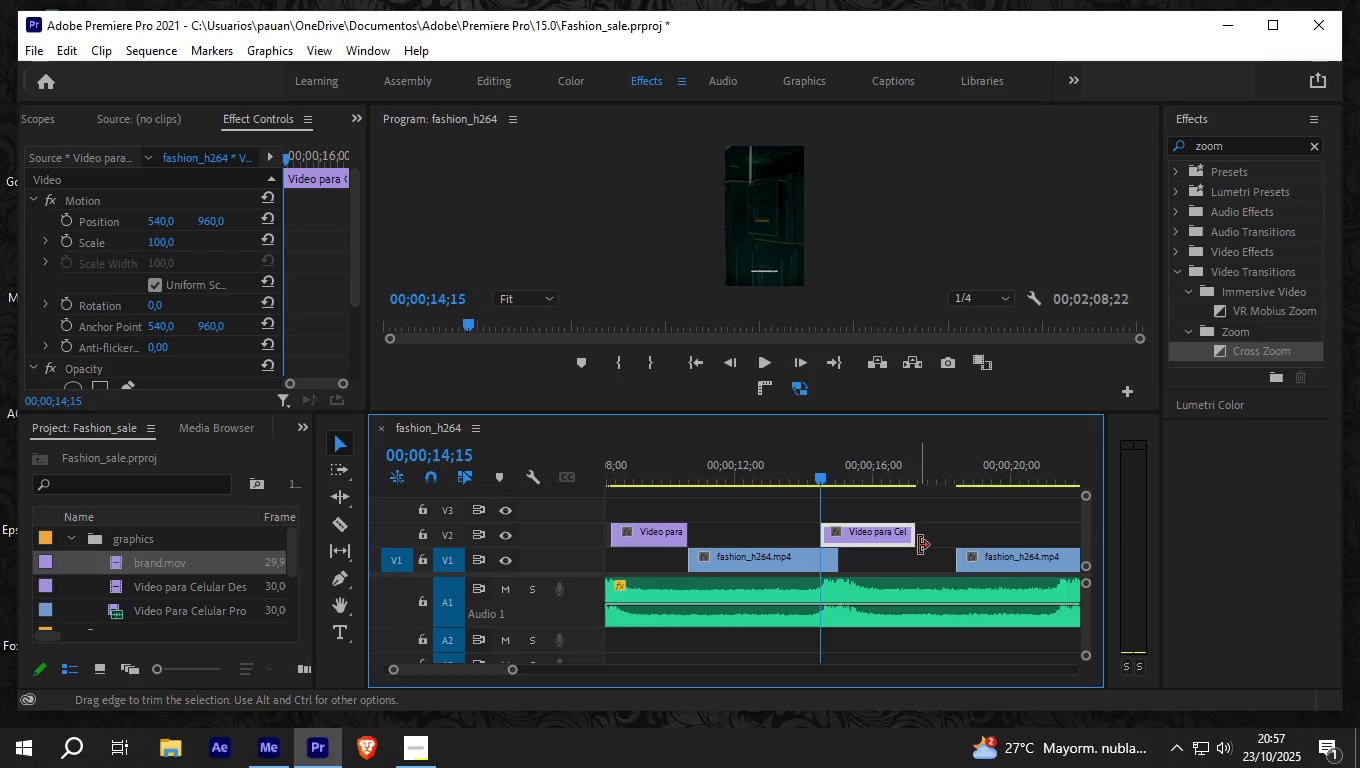 
key(Space)
 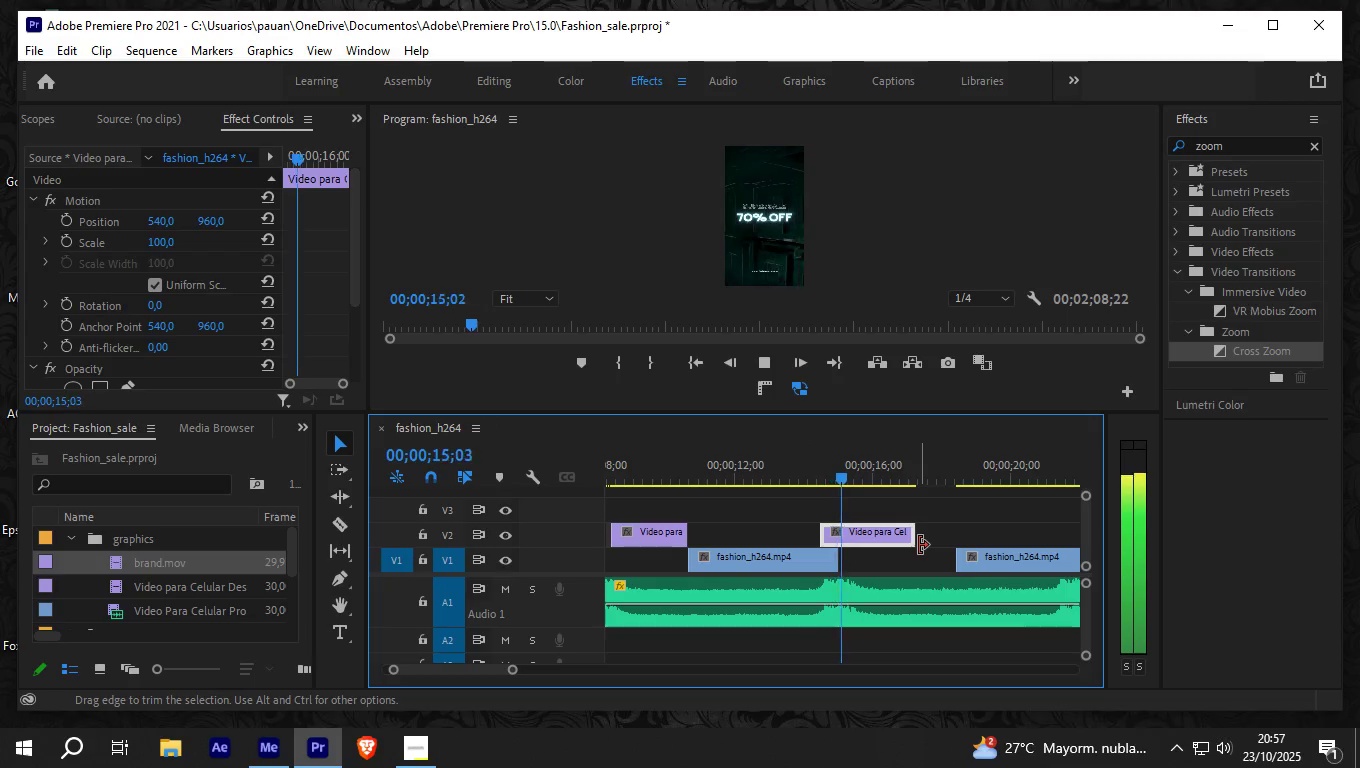 
key(Space)
 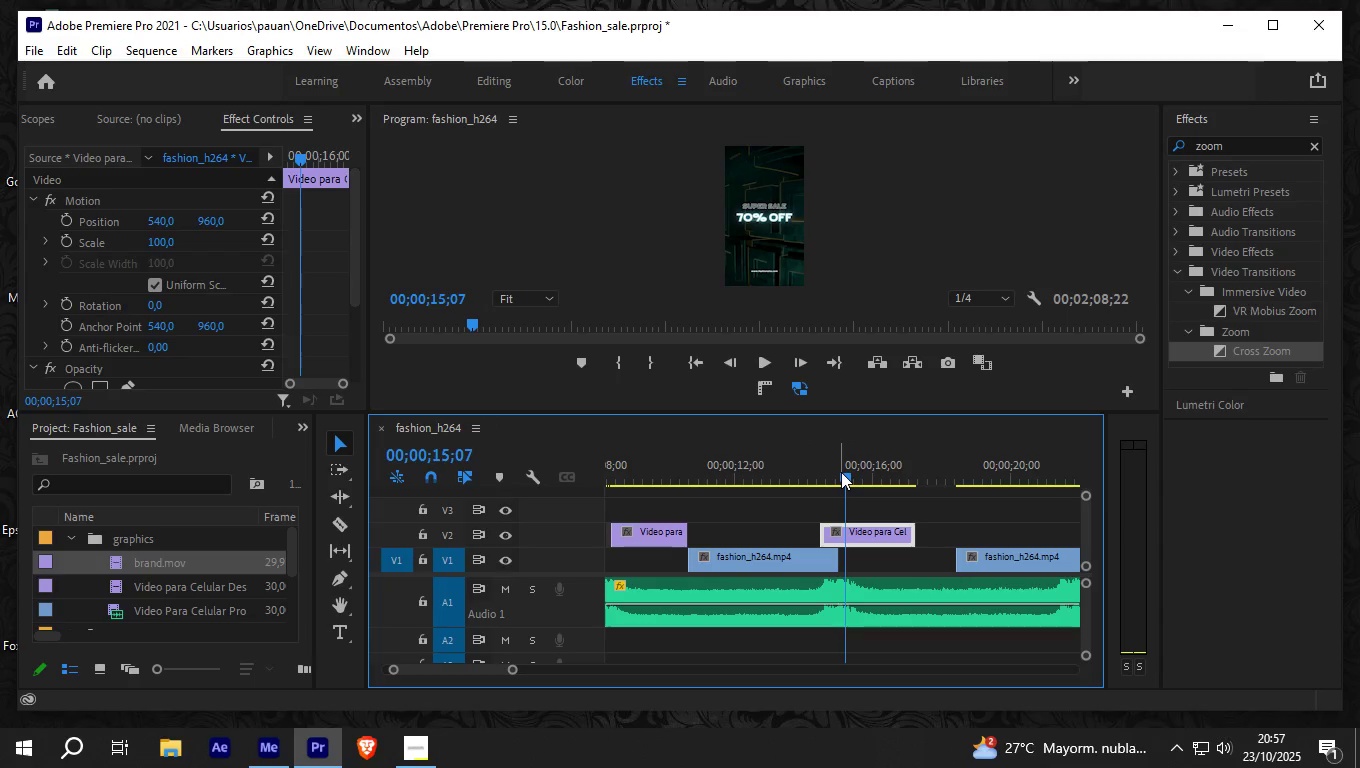 
left_click_drag(start_coordinate=[841, 472], to_coordinate=[844, 478])
 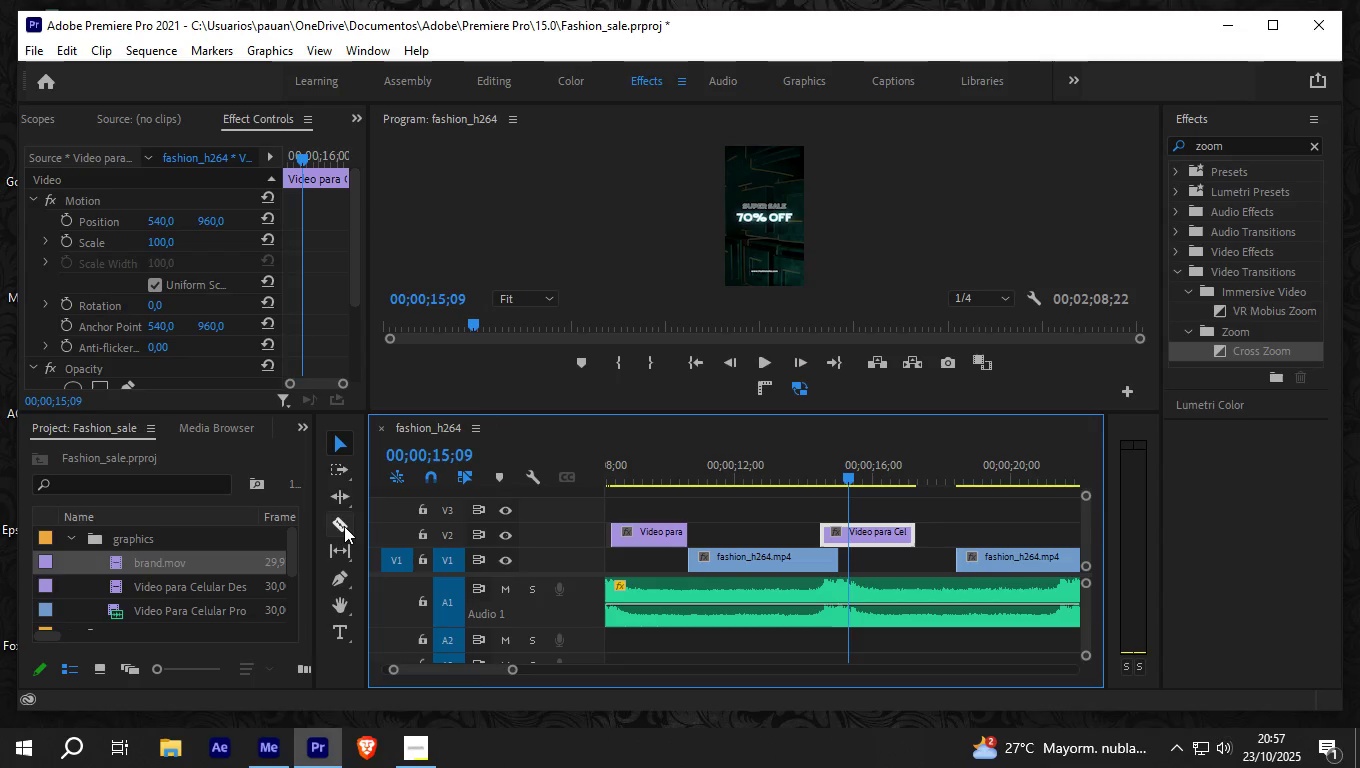 
left_click([344, 526])
 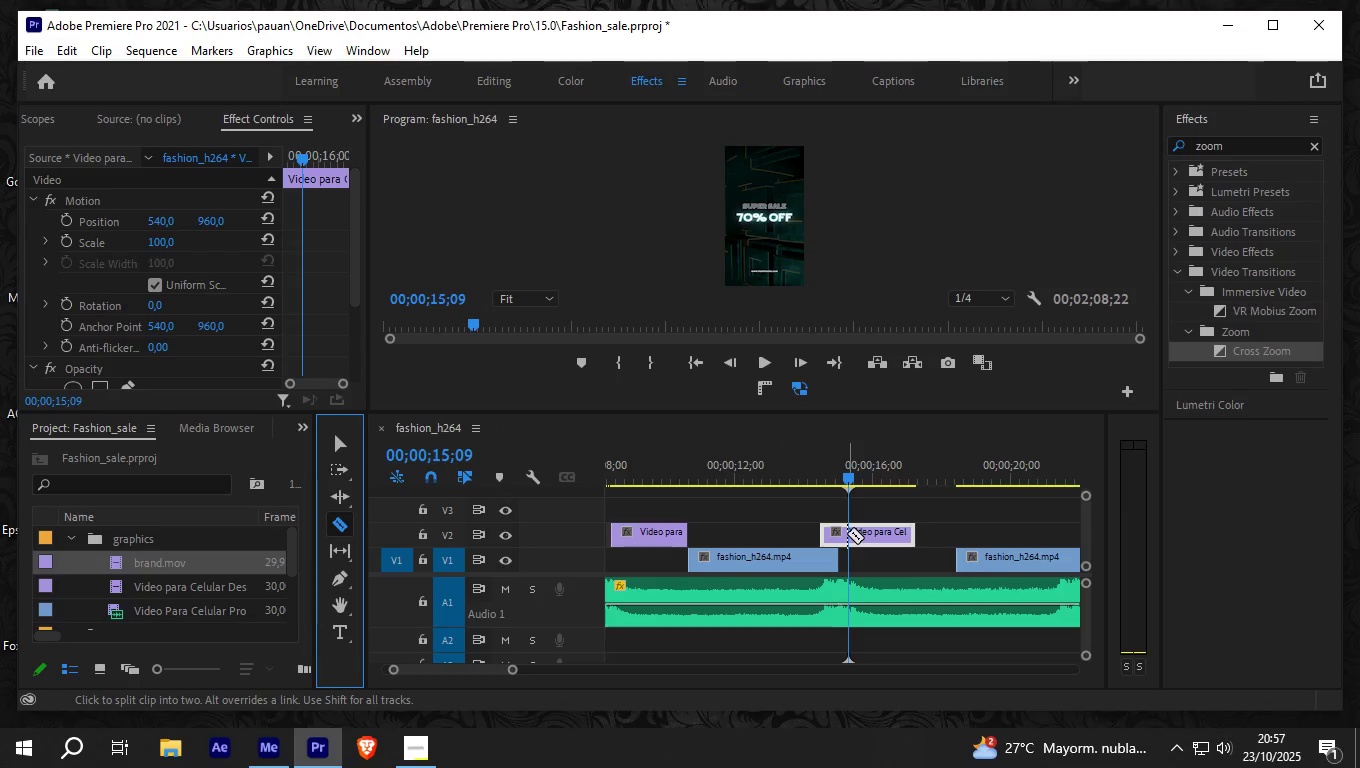 
left_click([841, 534])
 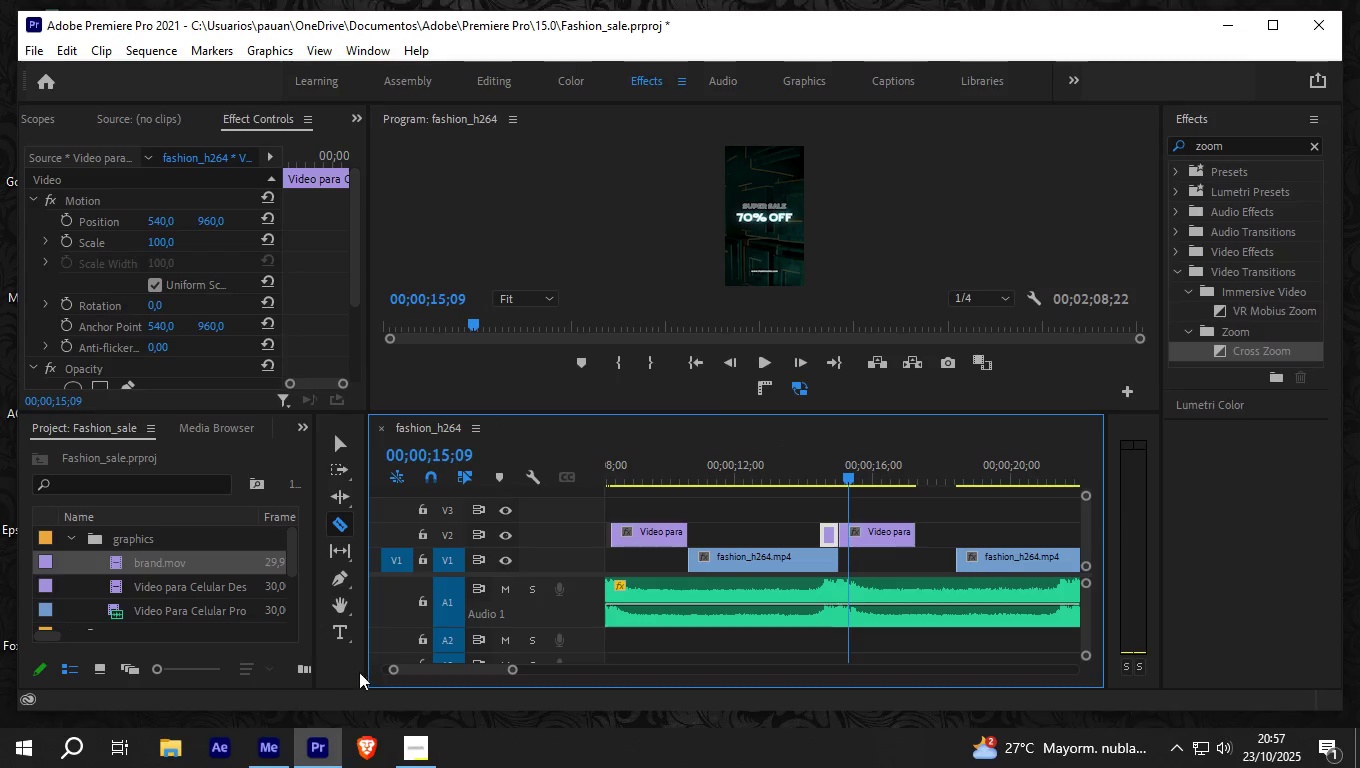 
left_click_drag(start_coordinate=[508, 670], to_coordinate=[492, 666])
 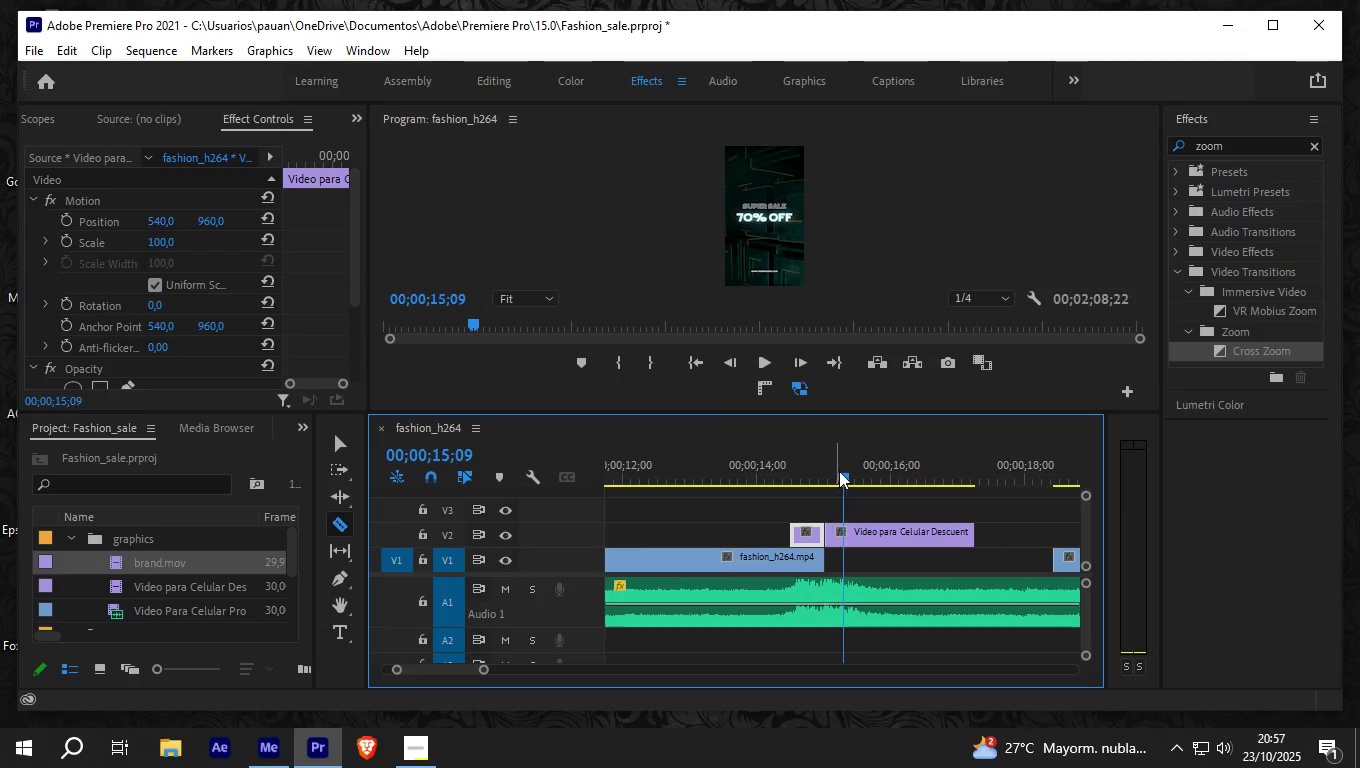 
left_click_drag(start_coordinate=[842, 471], to_coordinate=[826, 473])
 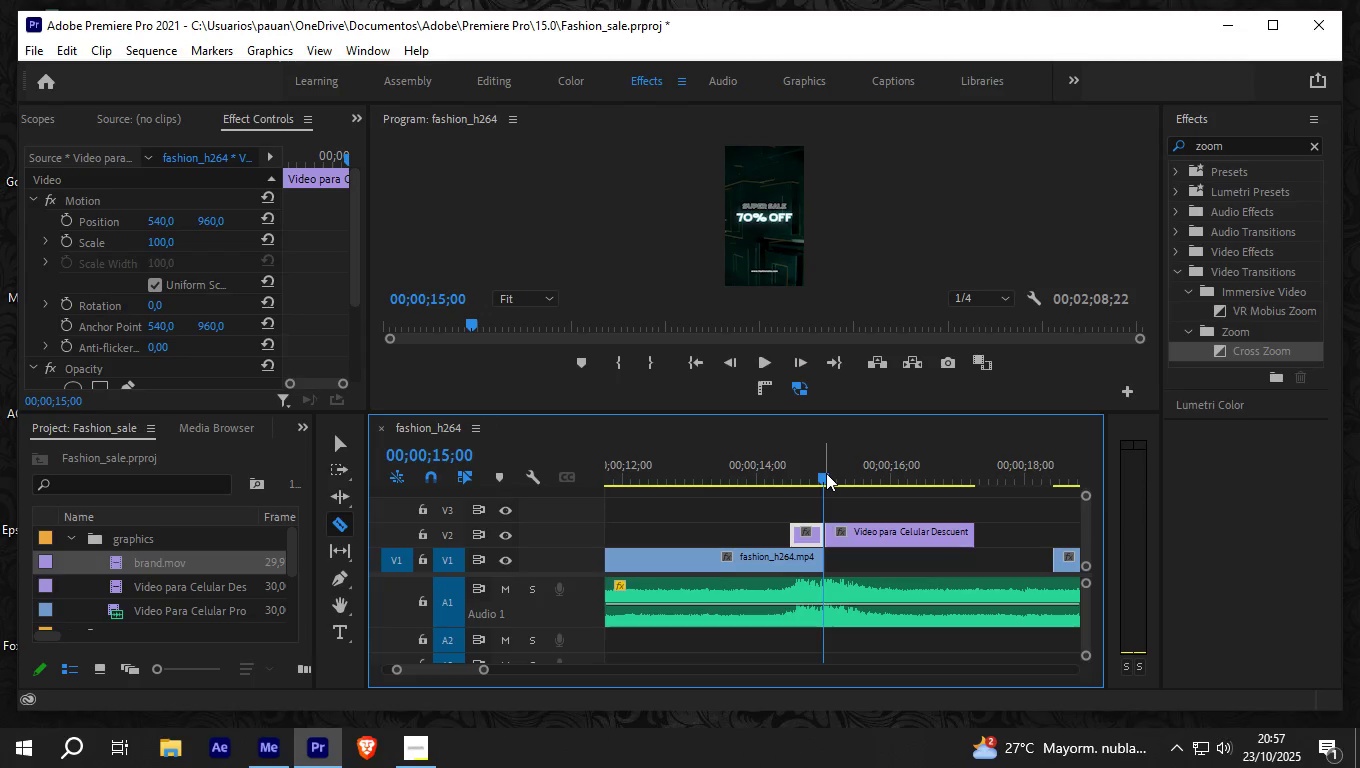 
key(ArrowRight)
 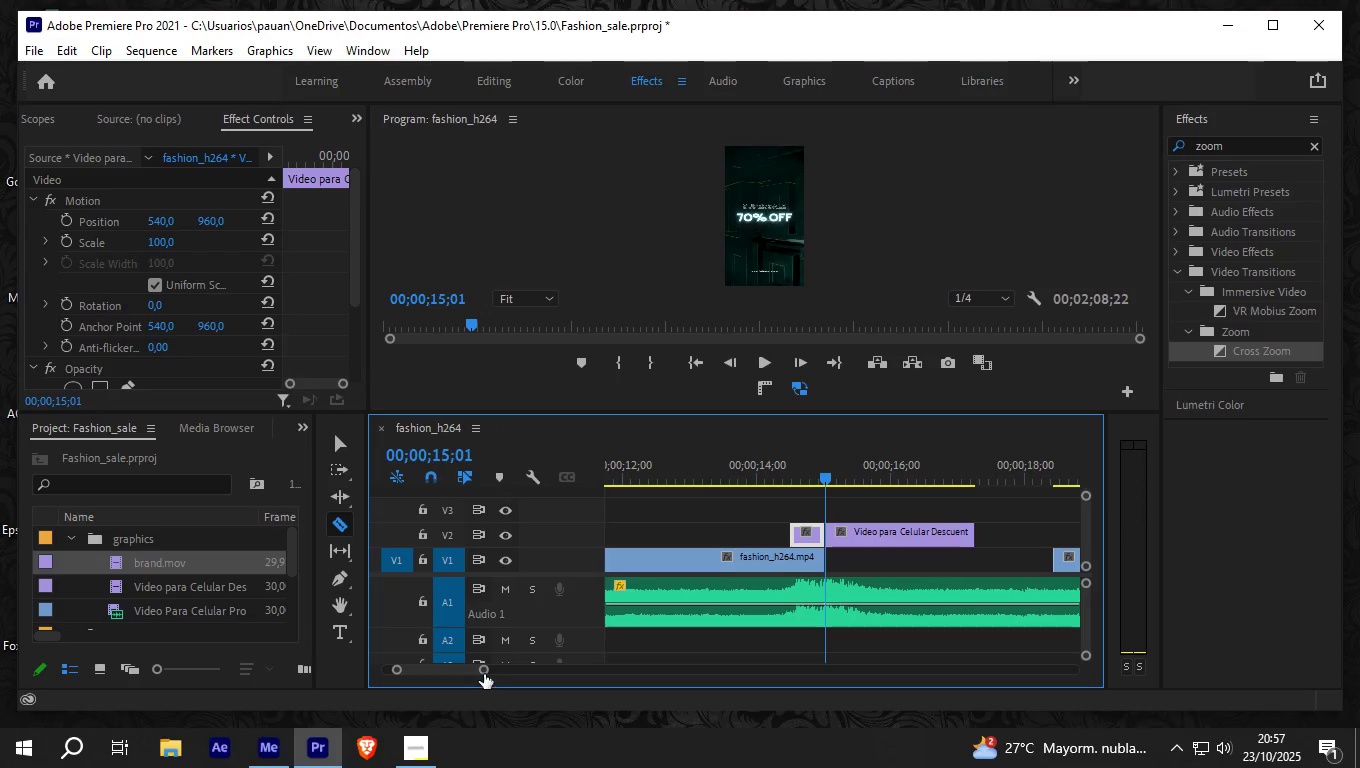 
left_click_drag(start_coordinate=[483, 667], to_coordinate=[460, 668])
 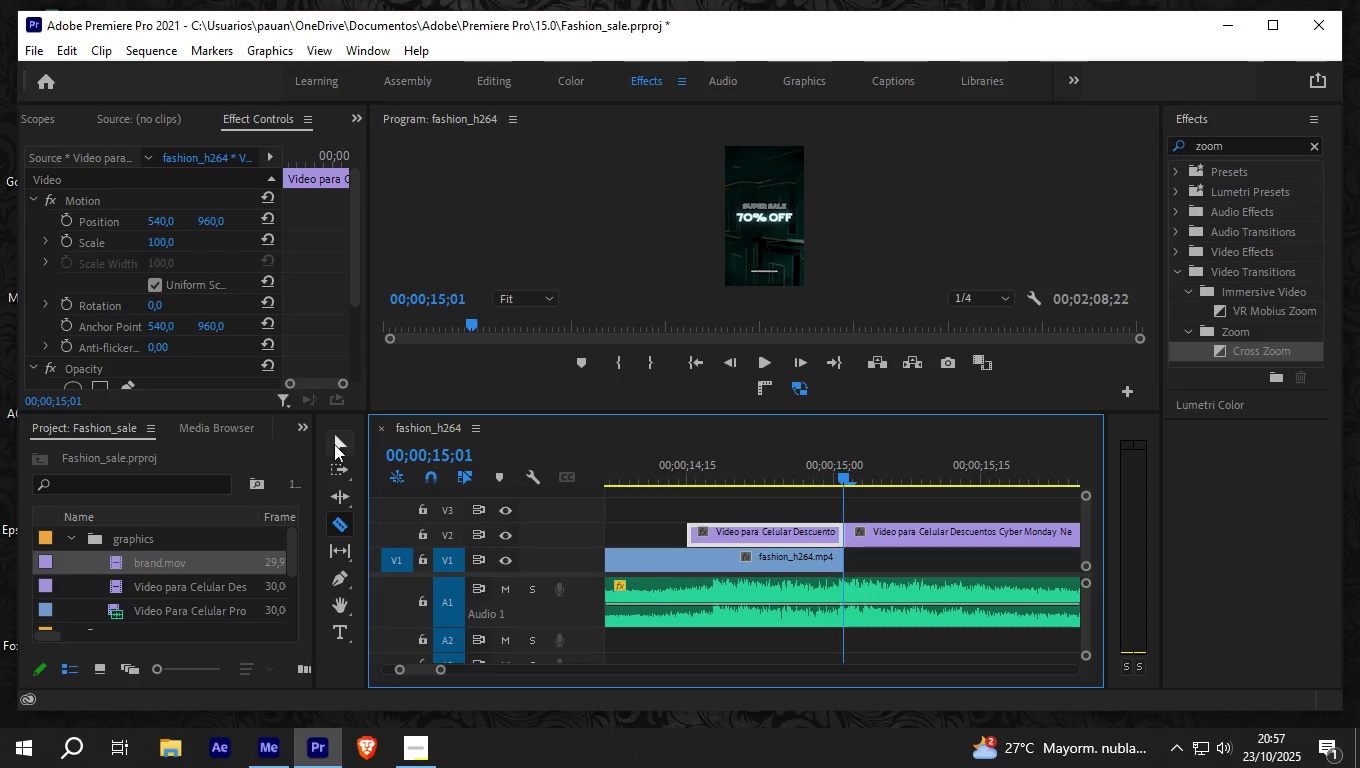 
left_click([335, 443])
 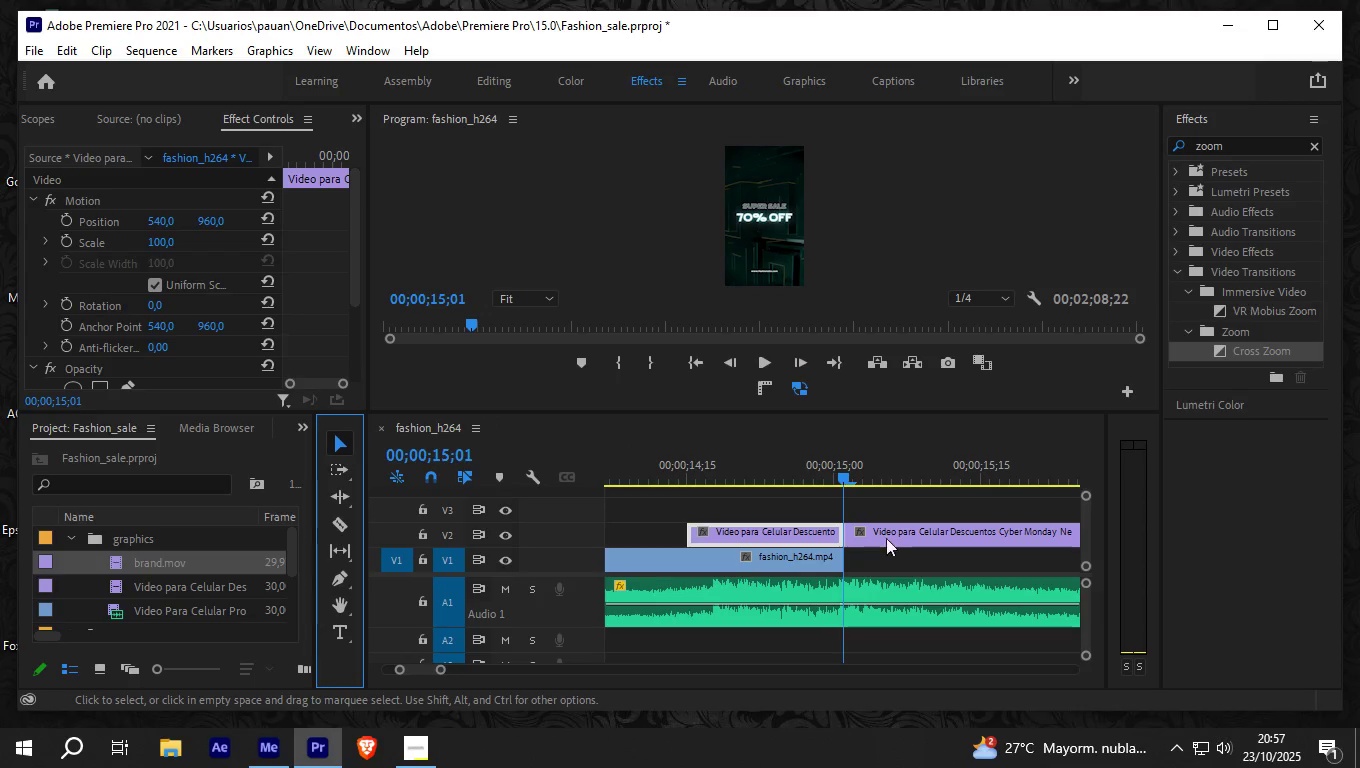 
left_click([886, 535])
 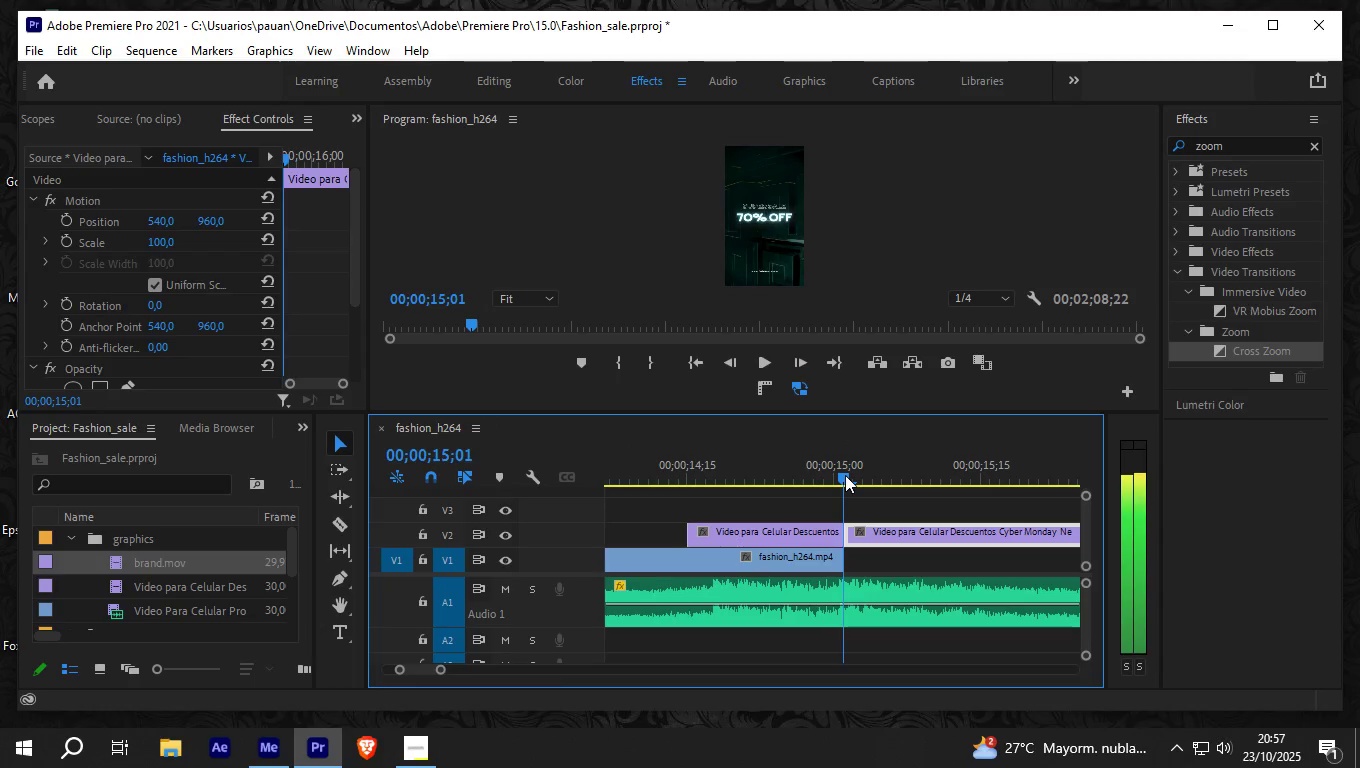 
key(ArrowRight)
 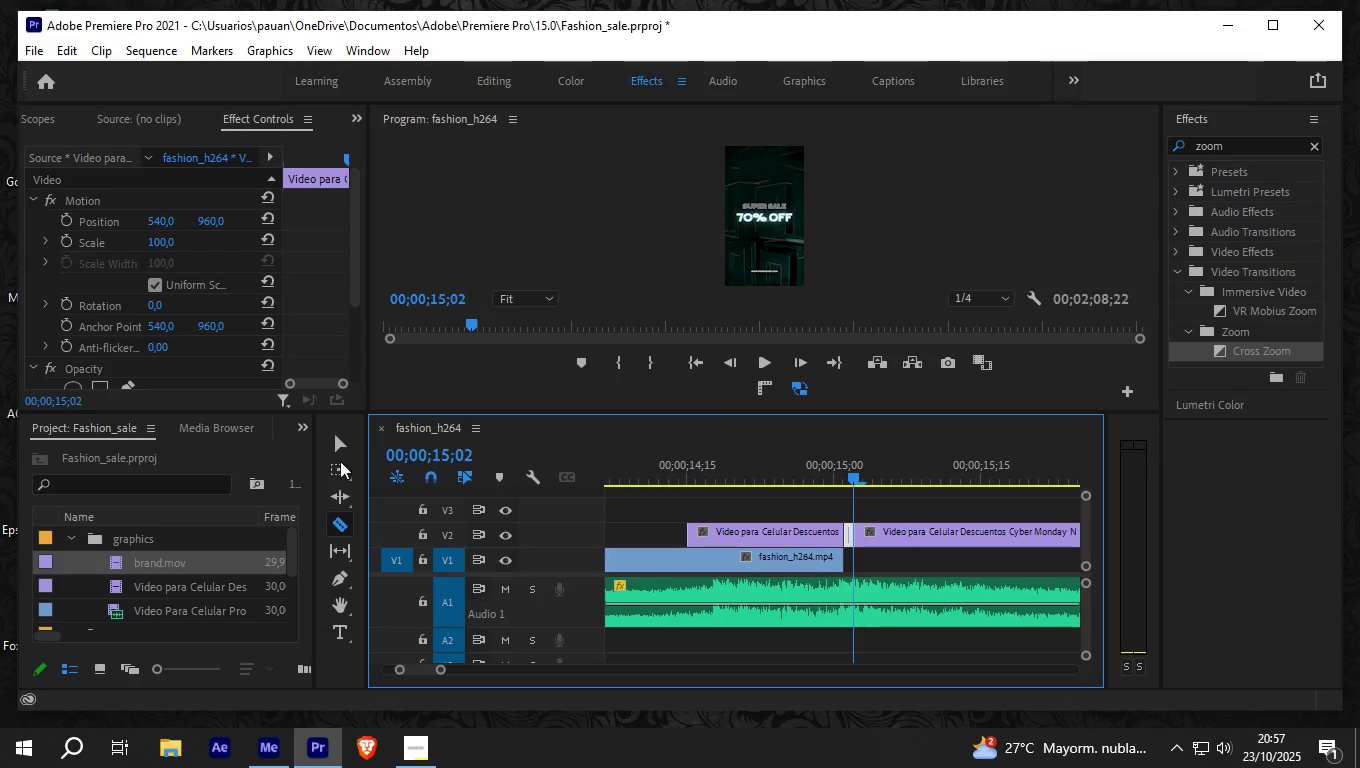 
wait(5.33)
 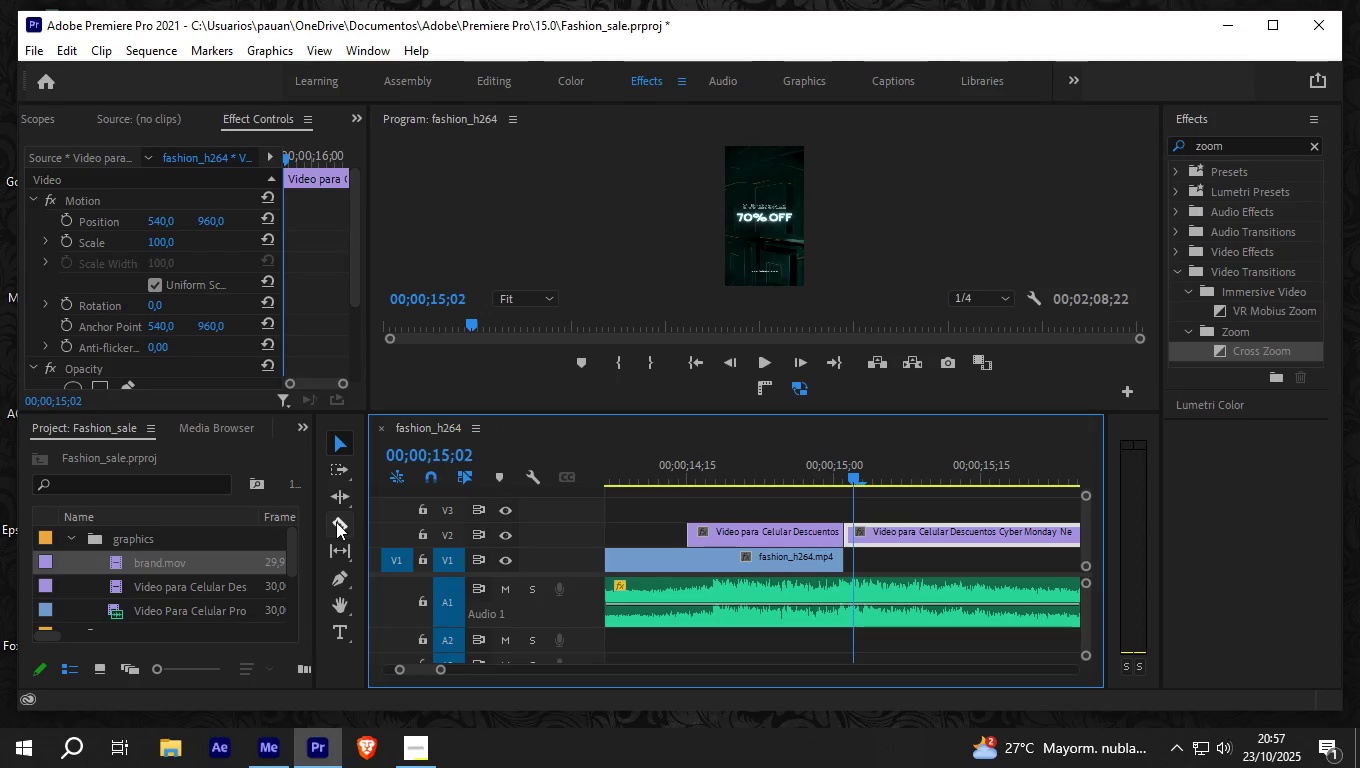 
left_click([343, 445])
 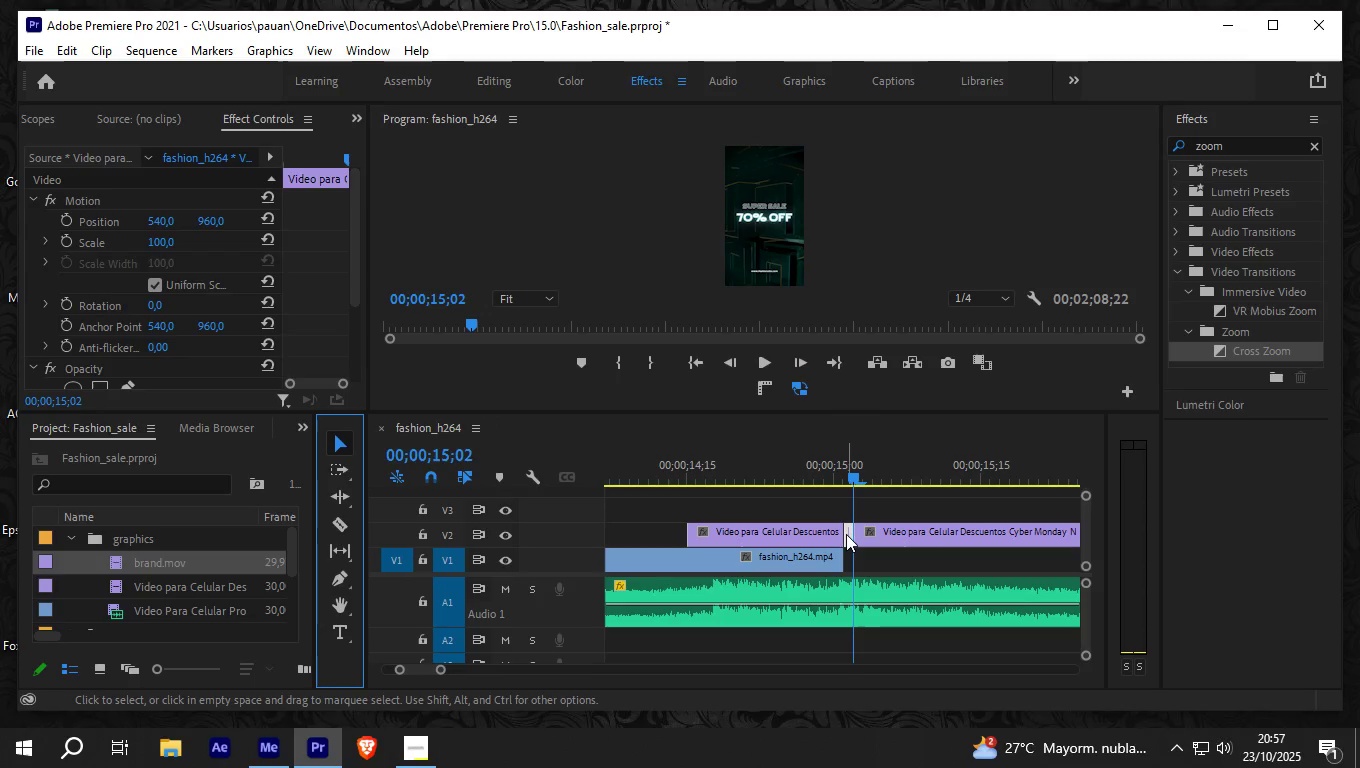 
left_click([846, 534])
 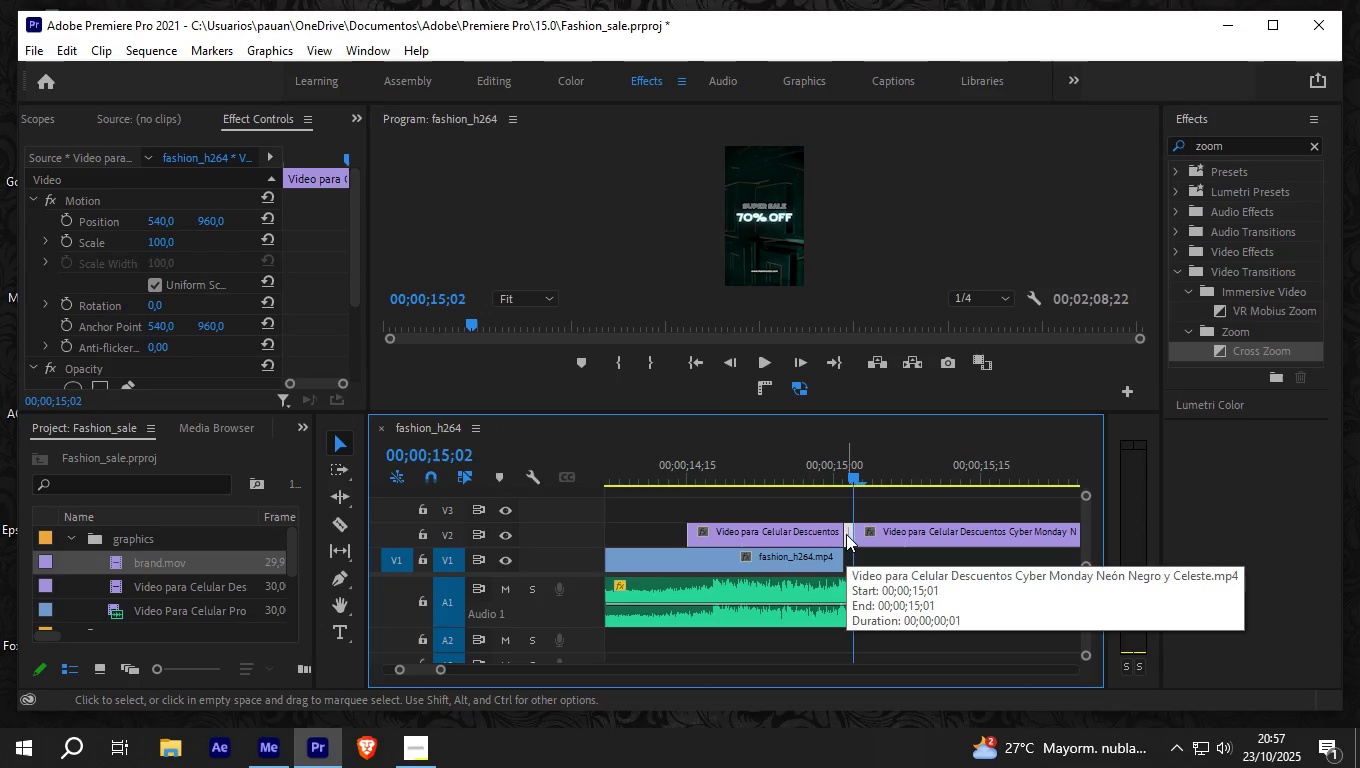 
key(Delete)
 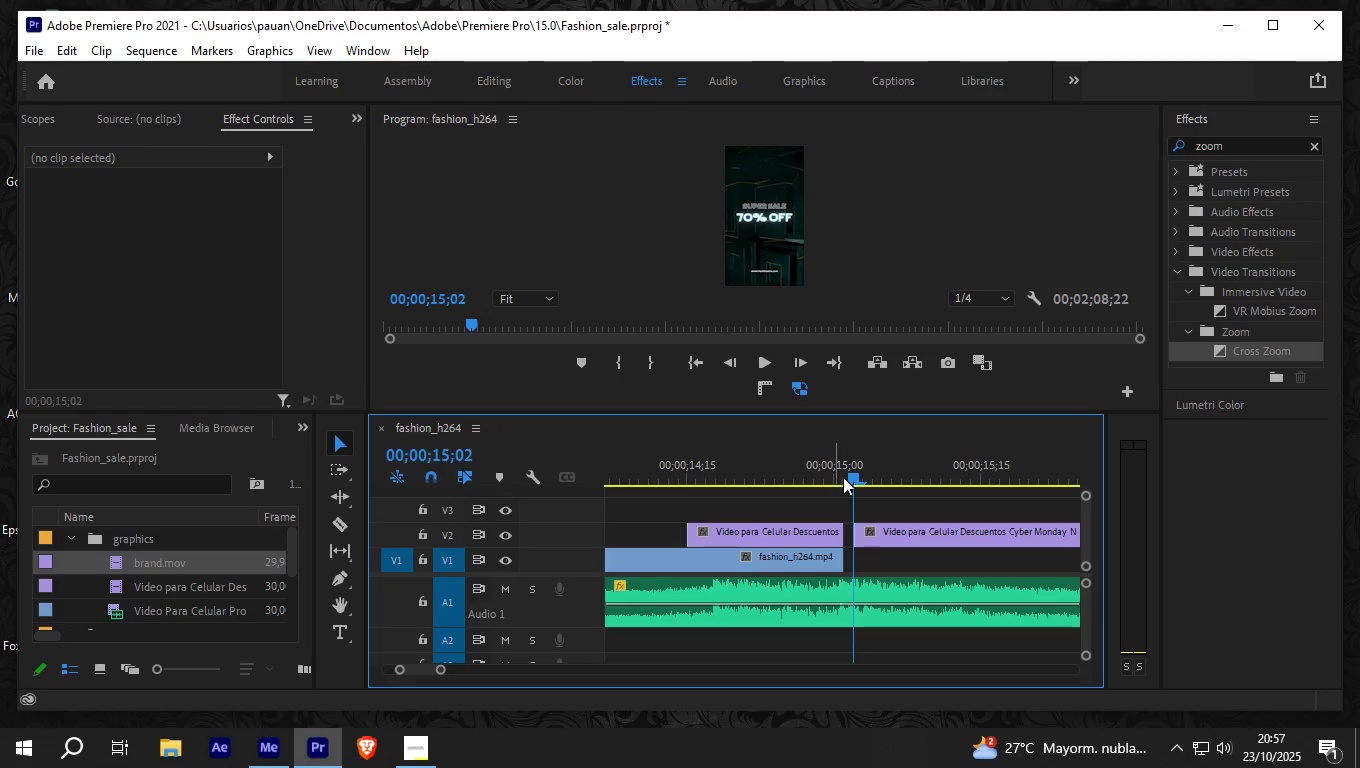 
left_click_drag(start_coordinate=[851, 476], to_coordinate=[863, 476])
 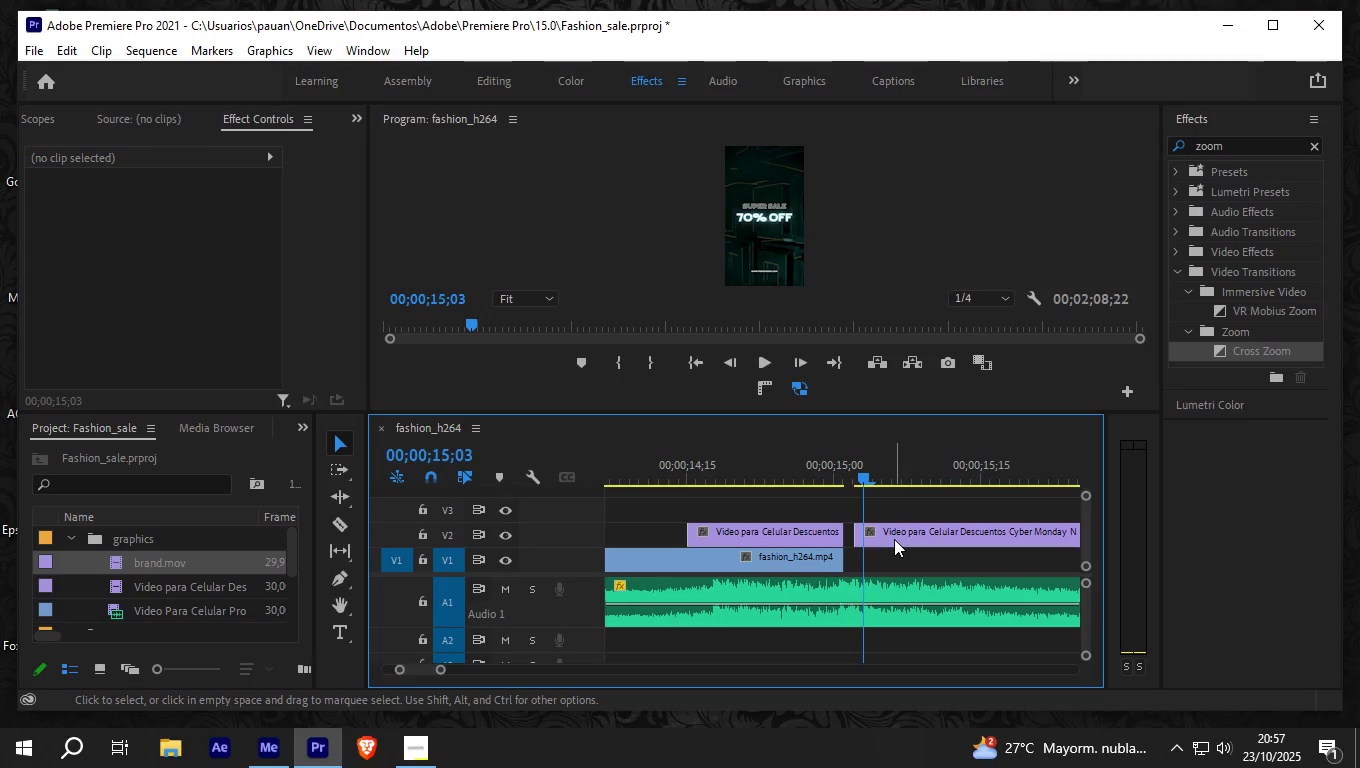 
left_click([894, 539])
 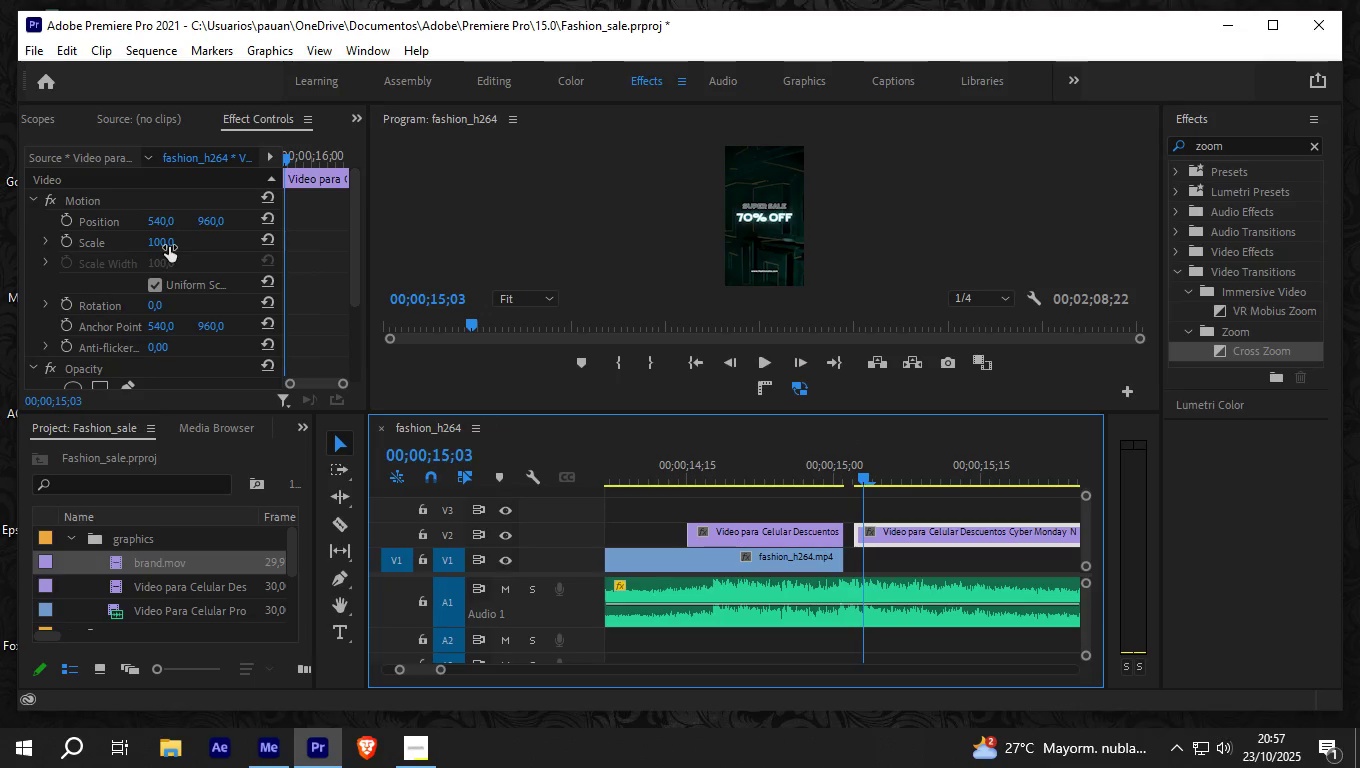 
left_click([169, 247])
 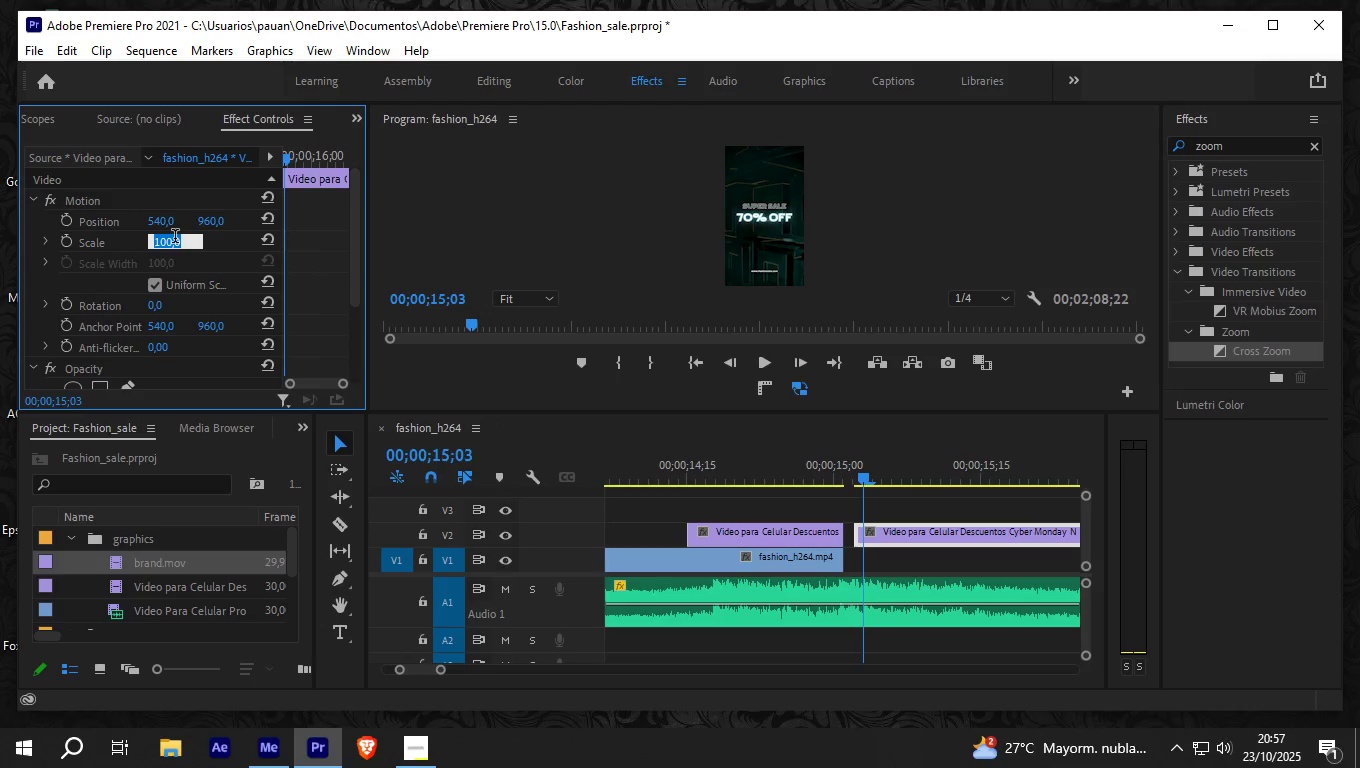 
key(Numpad1)
 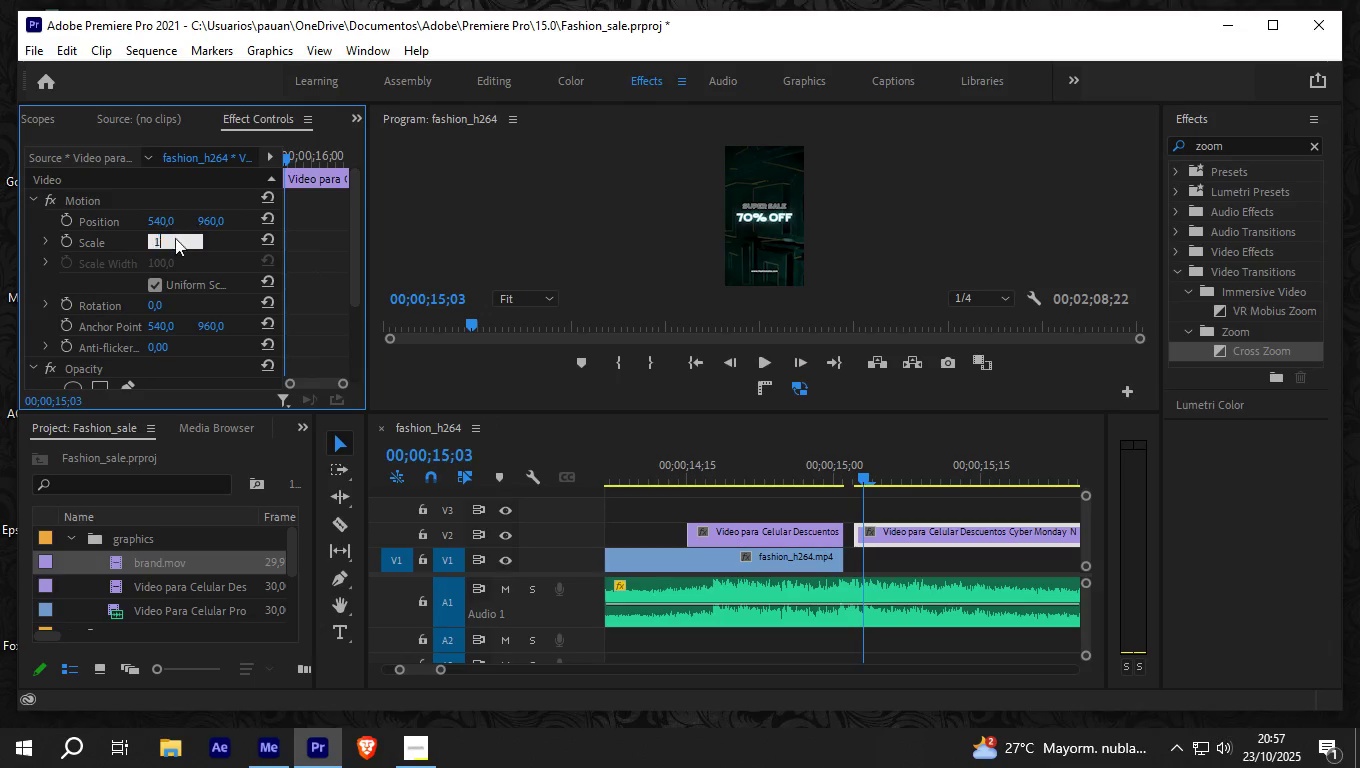 
key(Numpad1)
 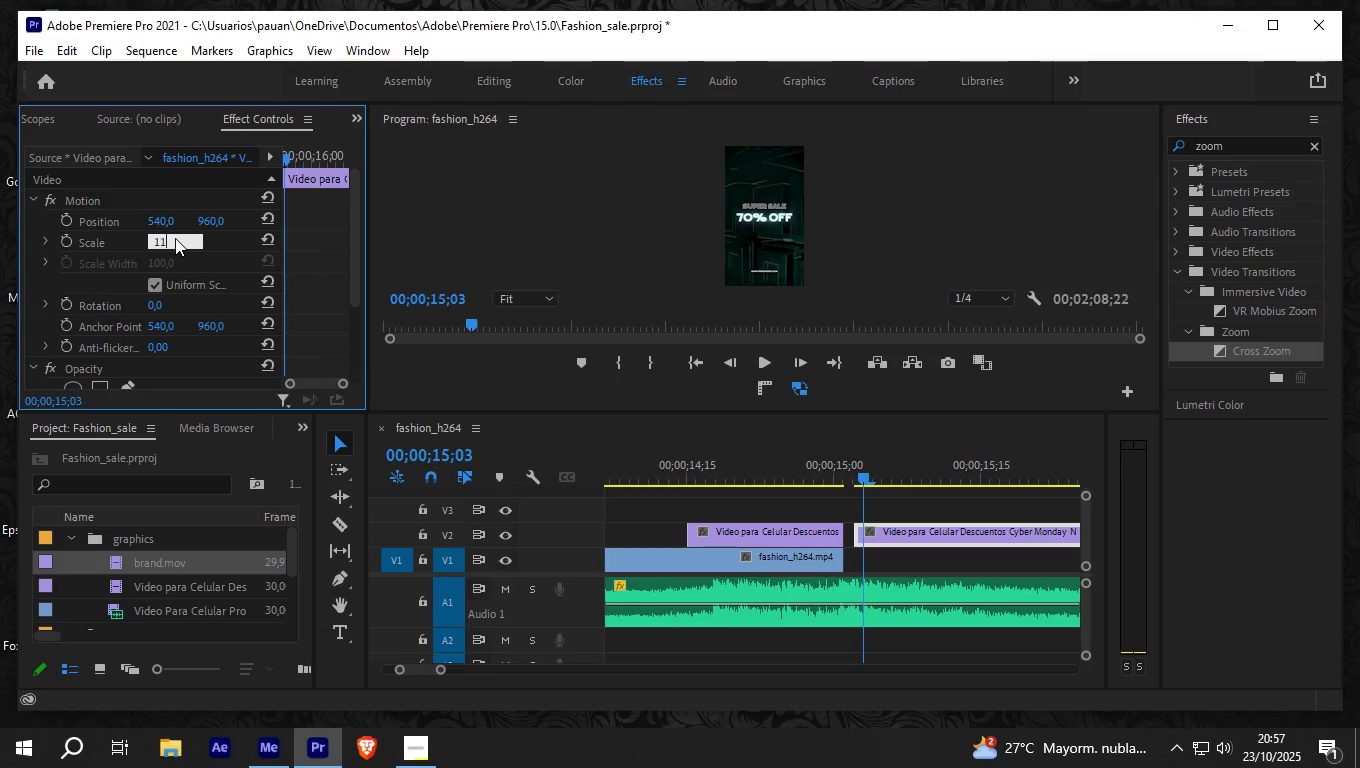 
key(Numpad2)
 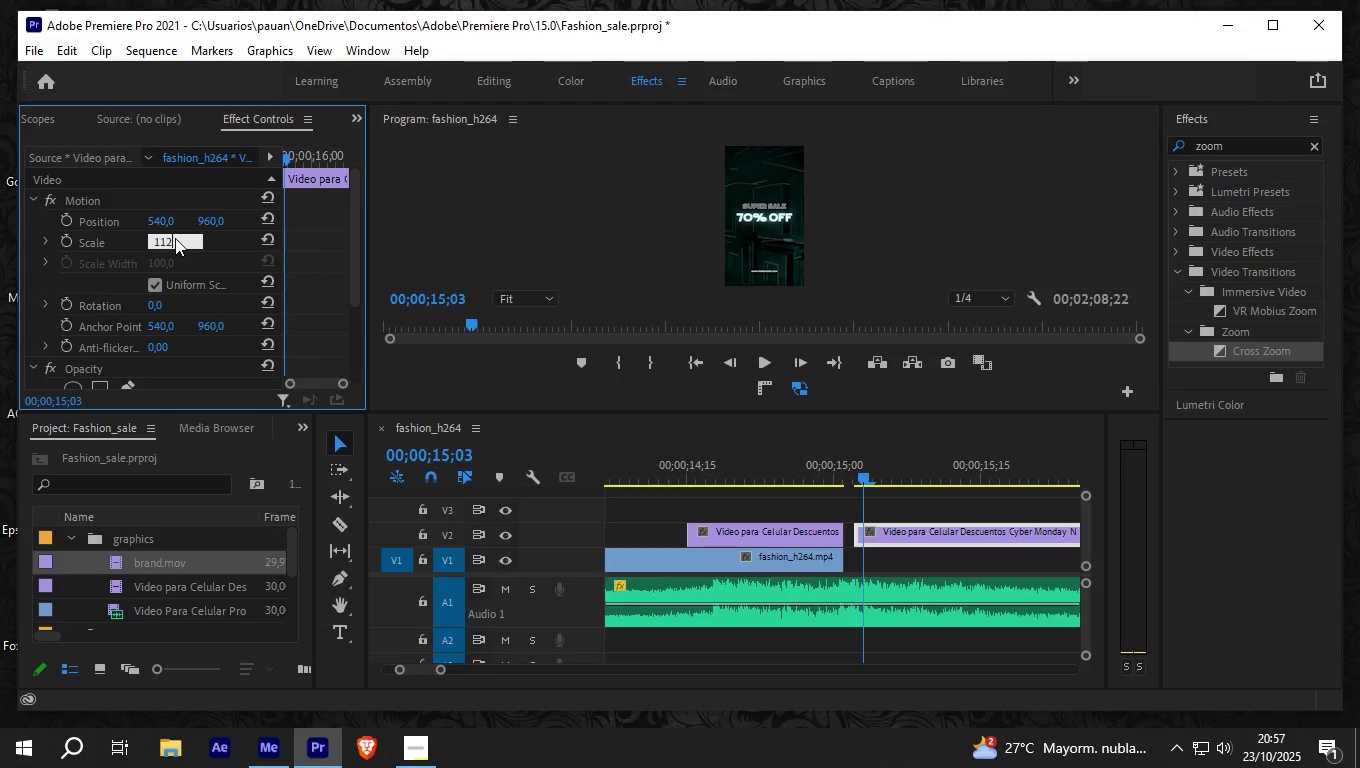 
key(NumpadEnter)
 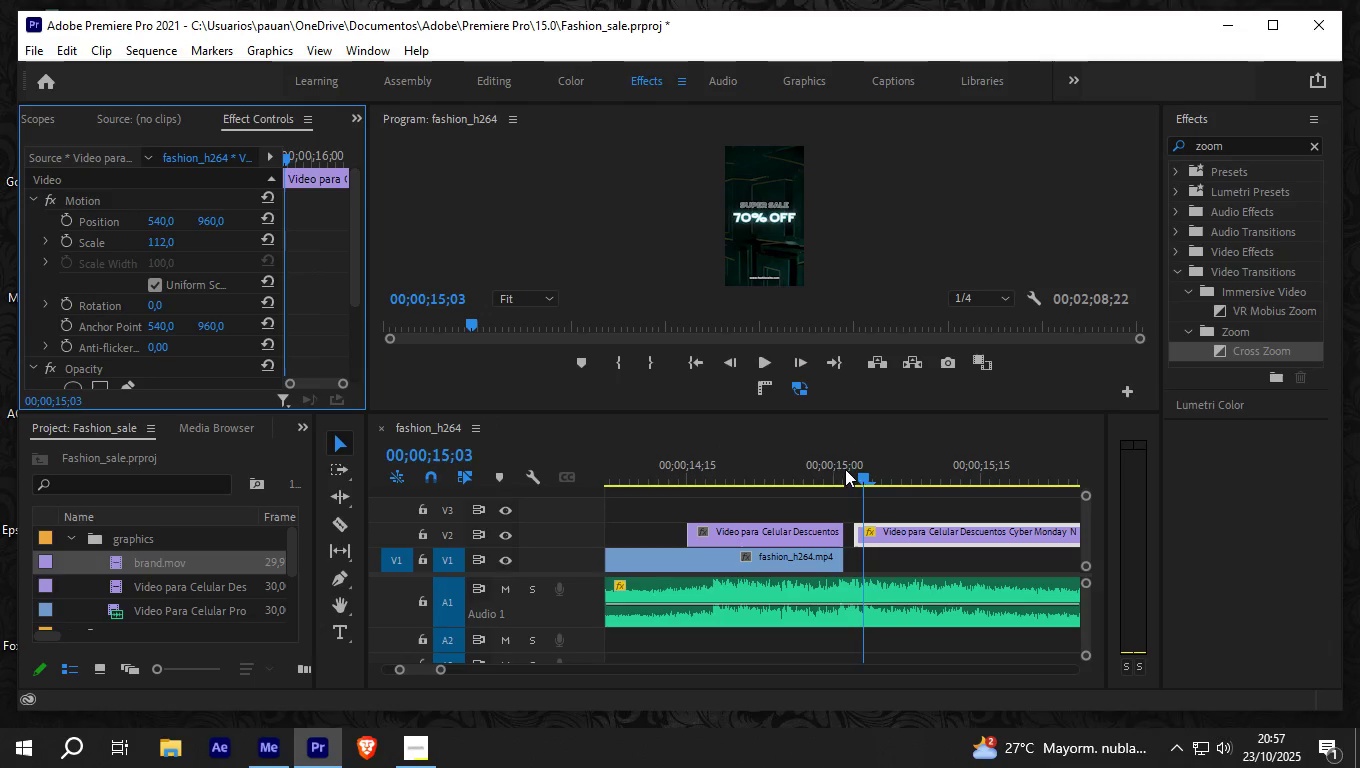 
left_click_drag(start_coordinate=[859, 471], to_coordinate=[688, 482])
 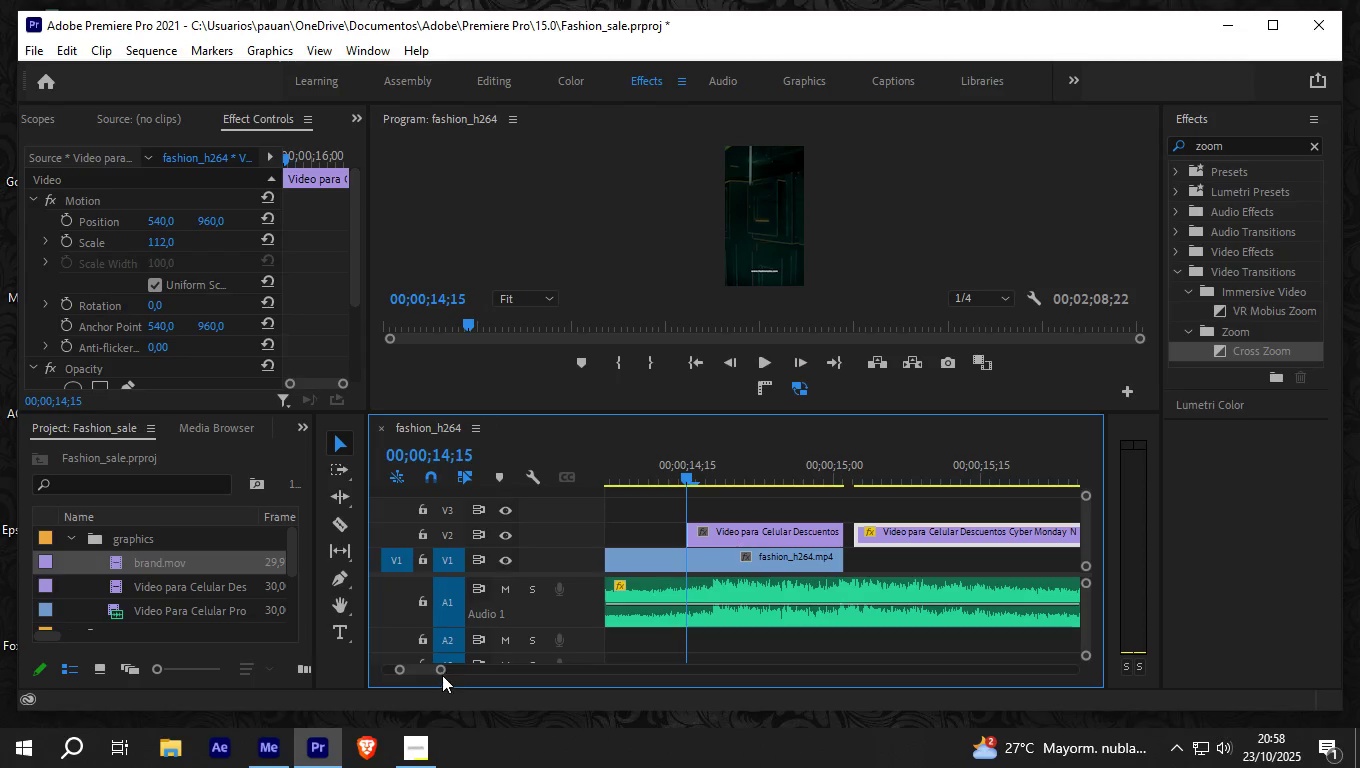 
left_click_drag(start_coordinate=[439, 671], to_coordinate=[479, 666])
 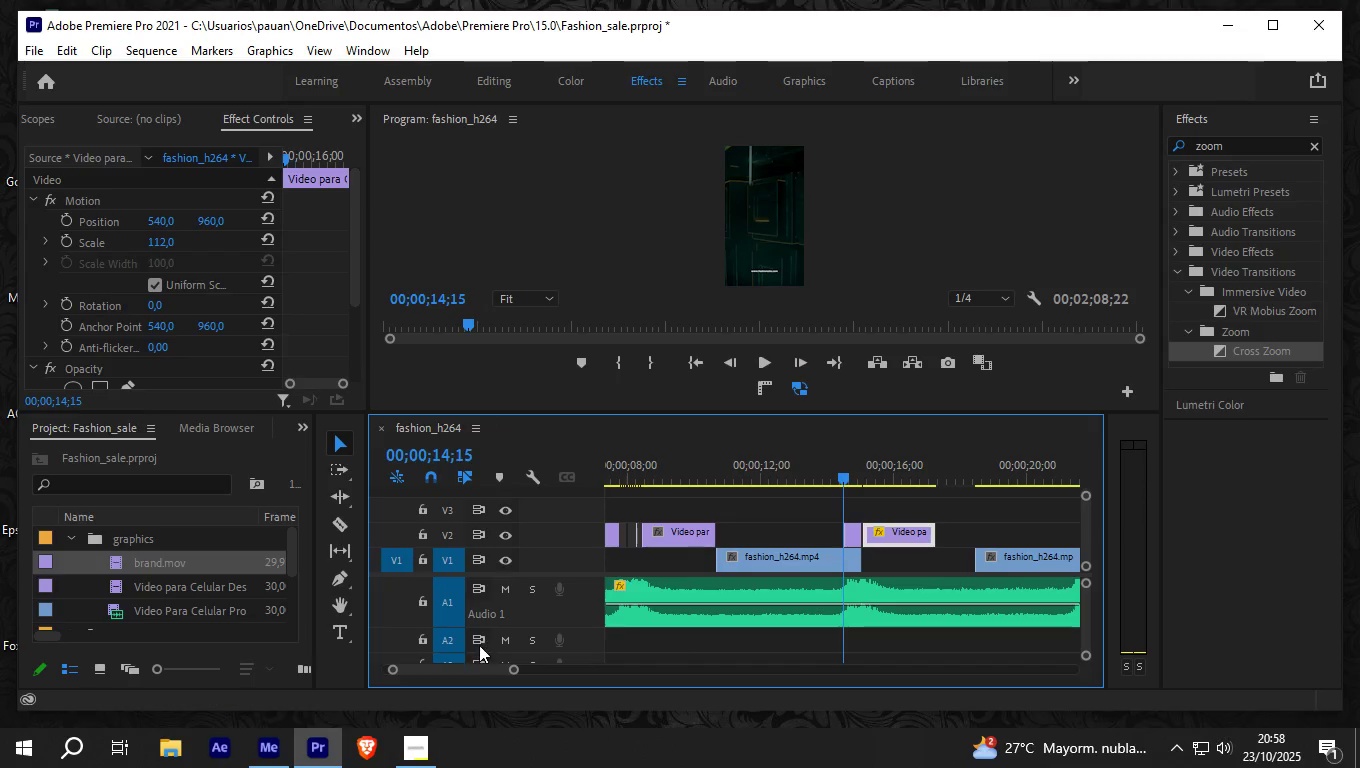 
key(Space)
 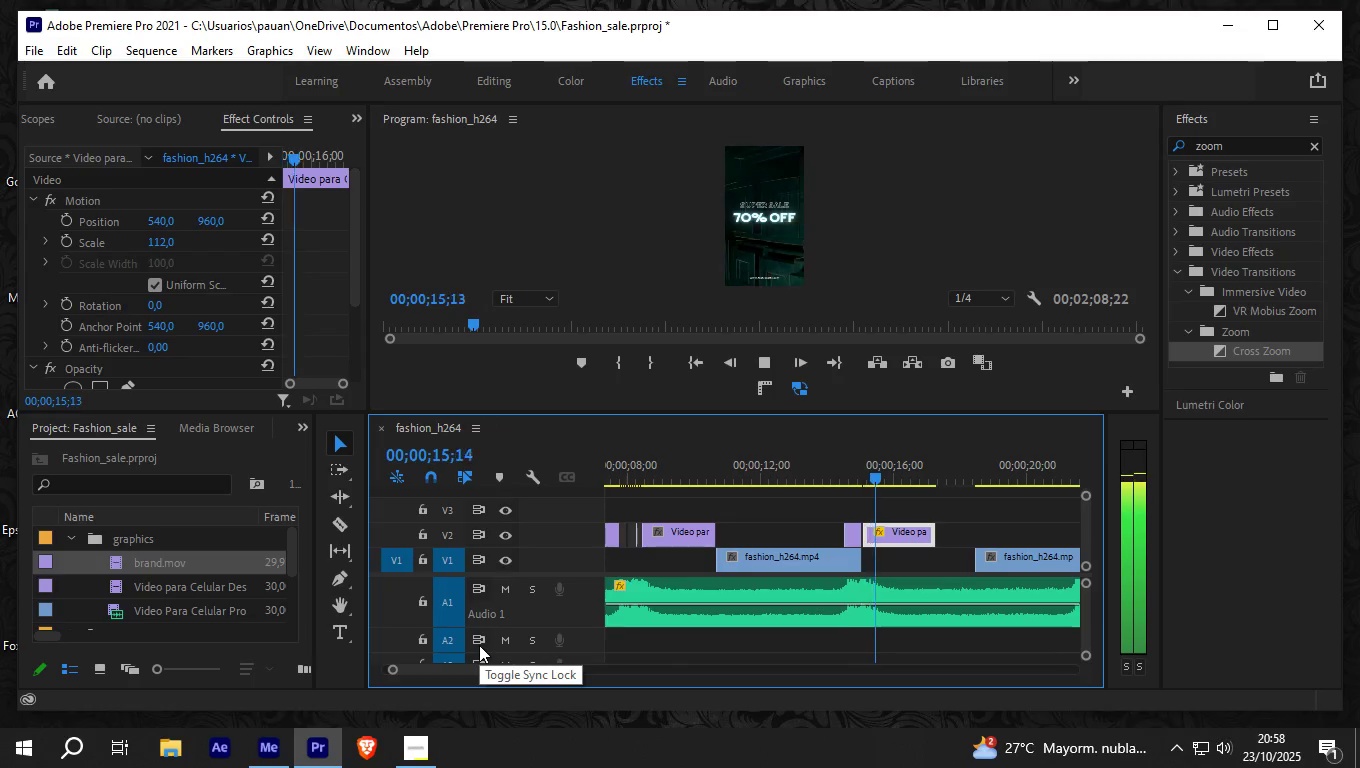 
key(Space)
 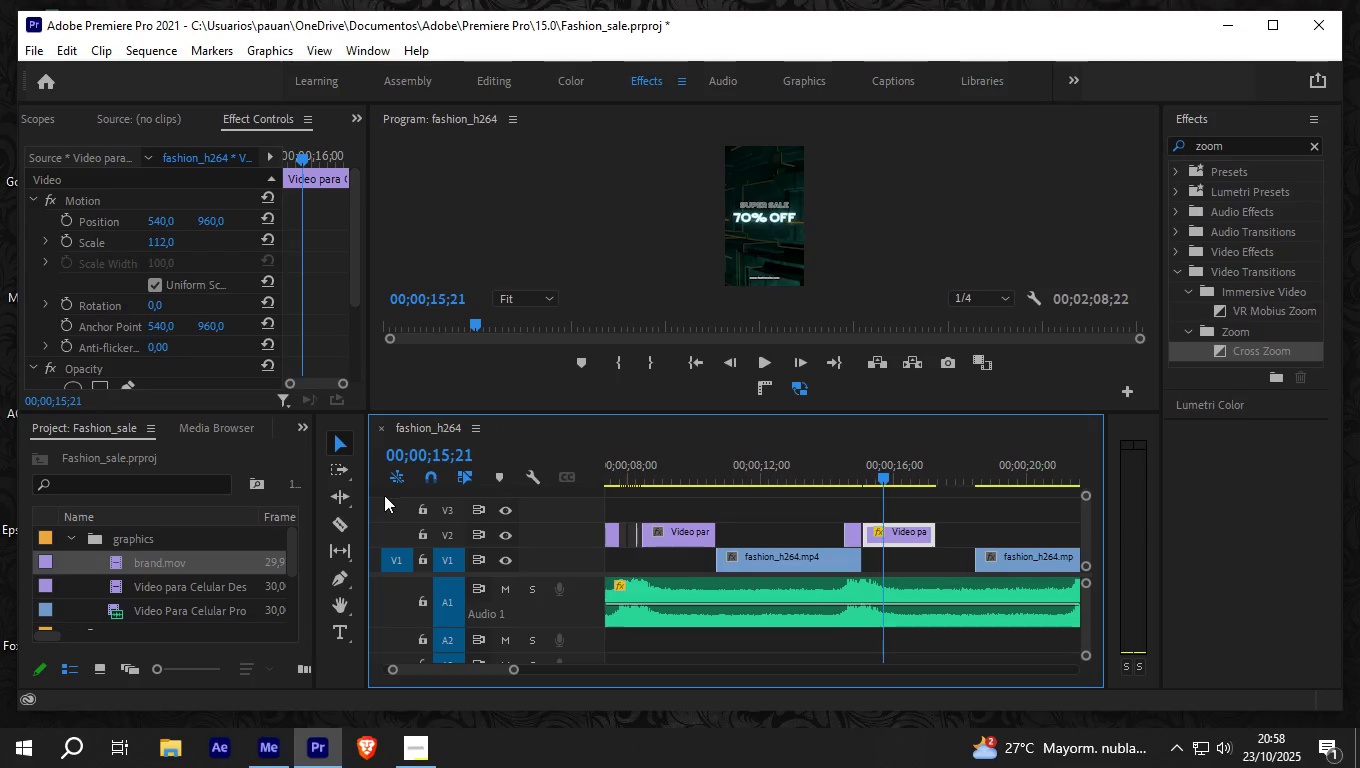 
left_click([344, 517])
 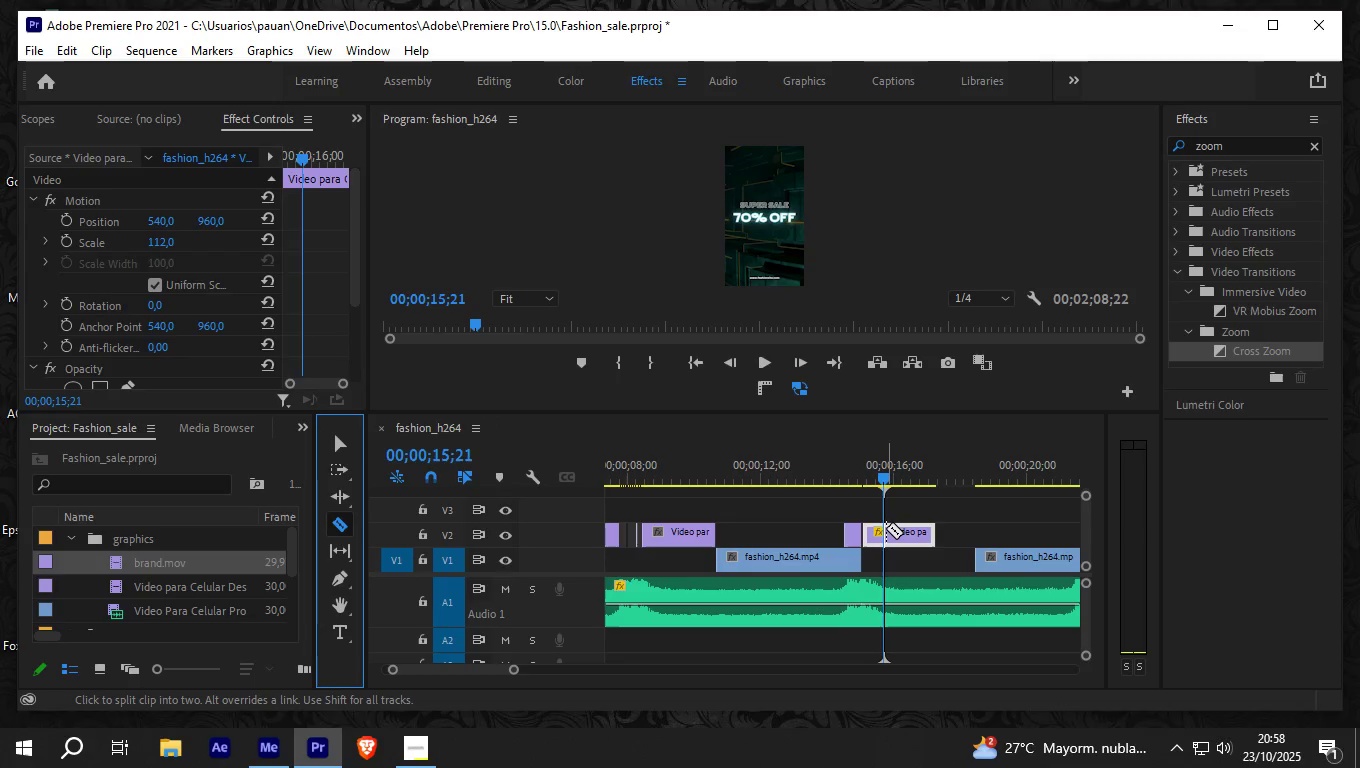 
left_click([884, 530])
 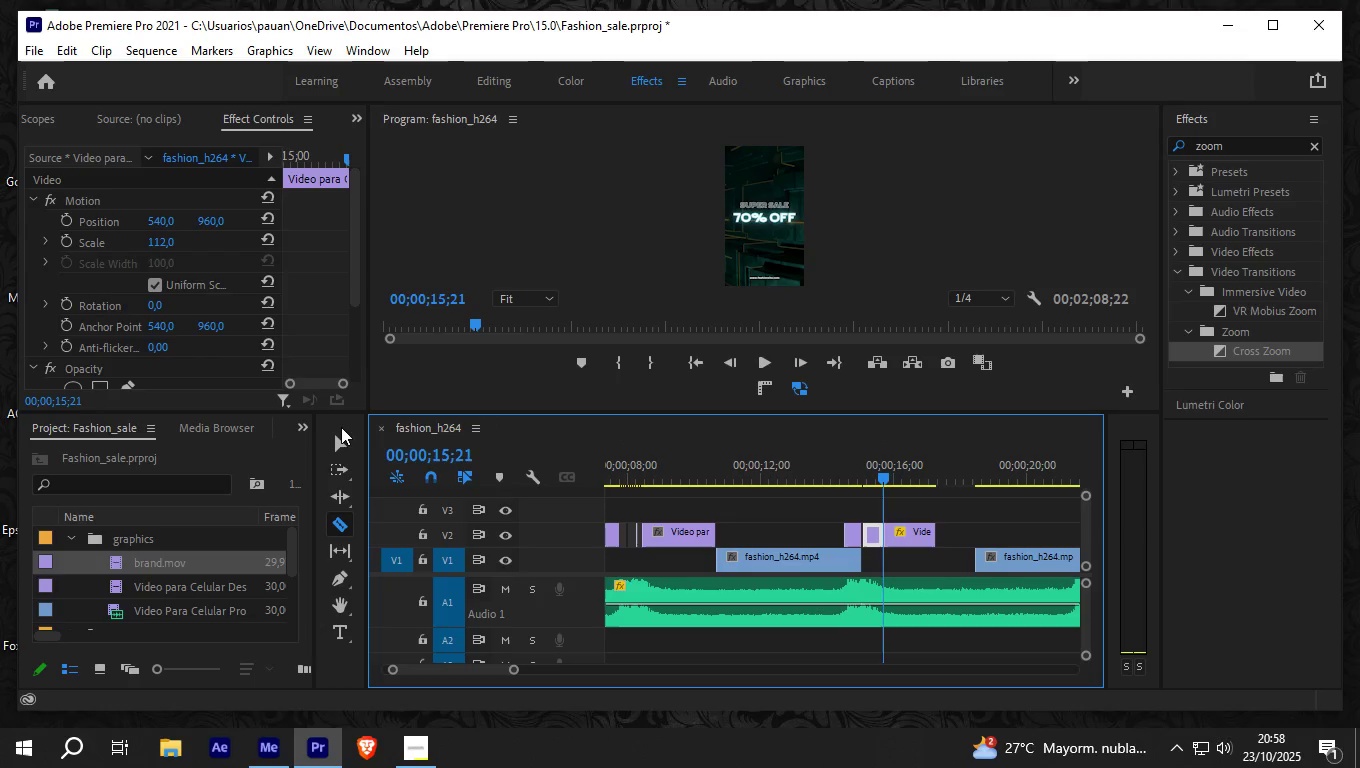 
left_click([341, 439])
 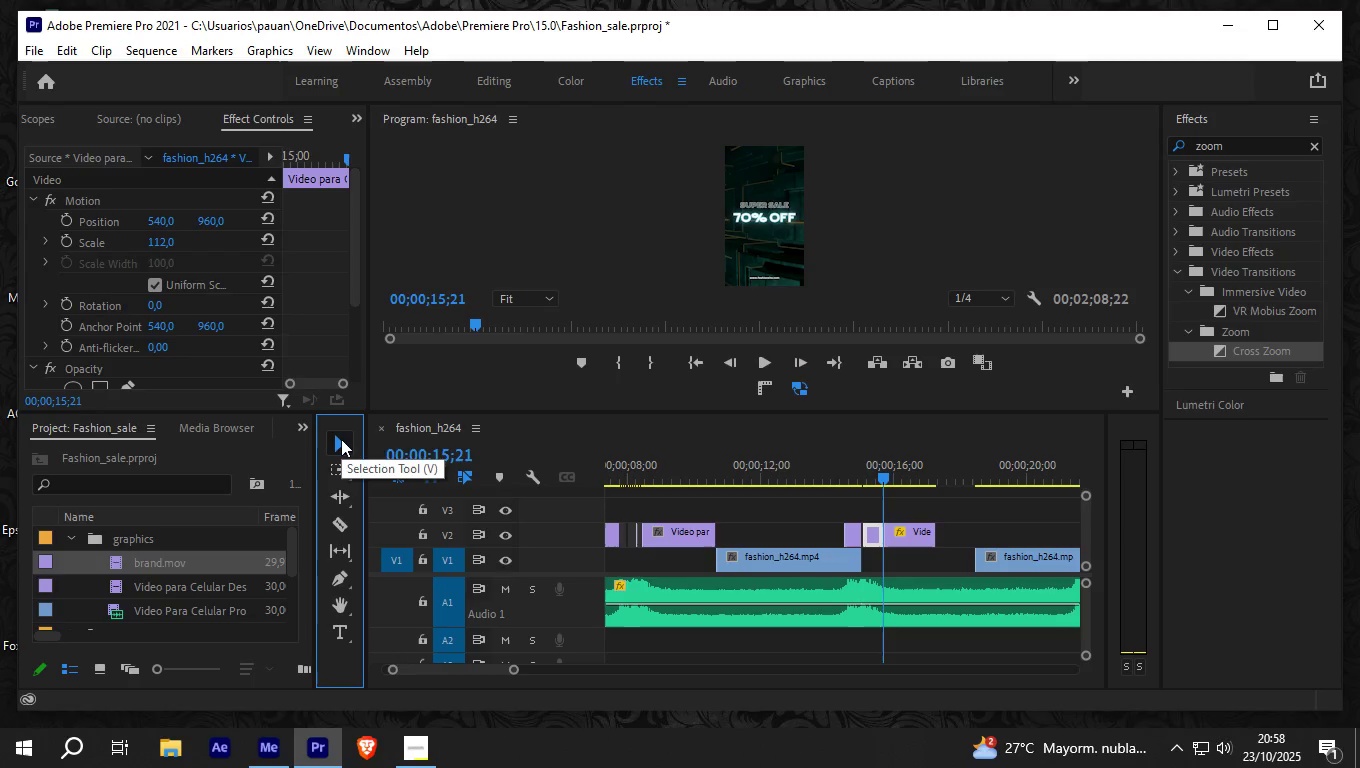 
key(Space)
 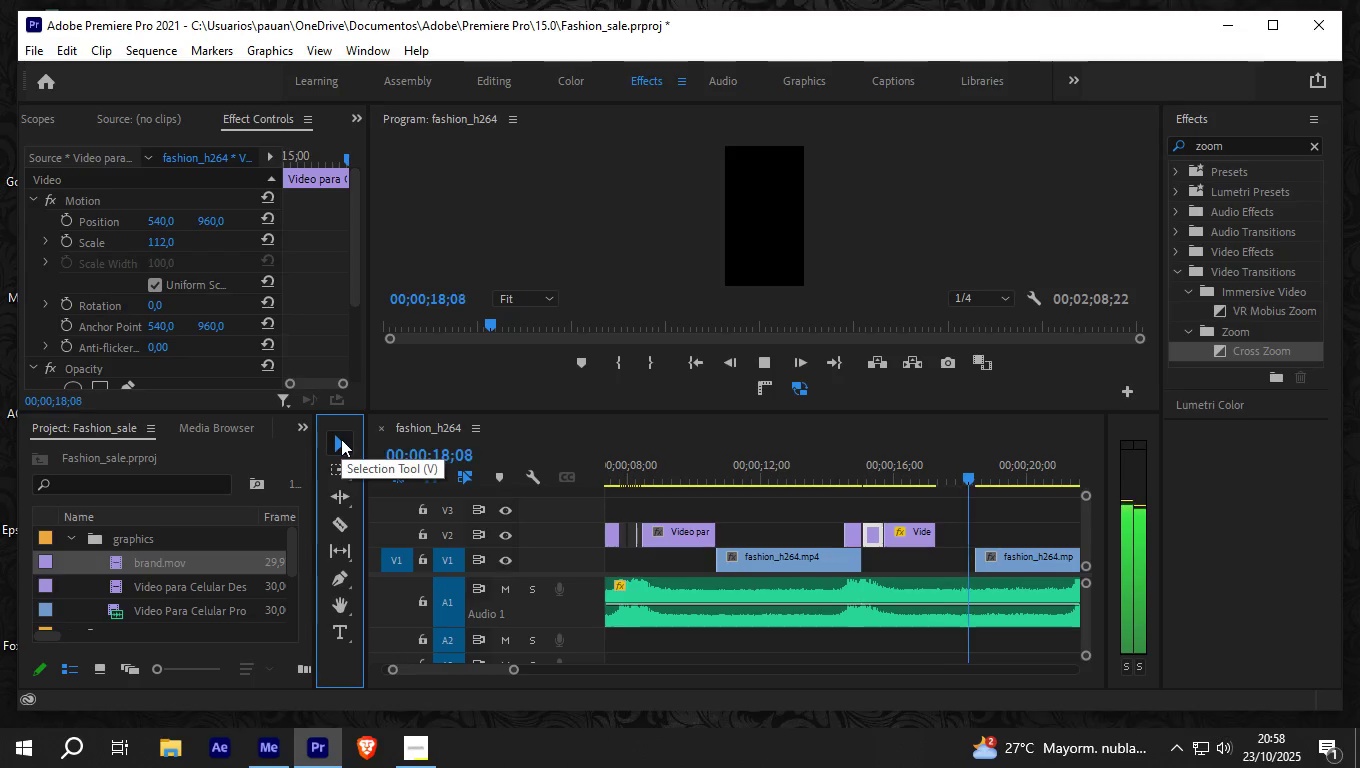 
key(Space)
 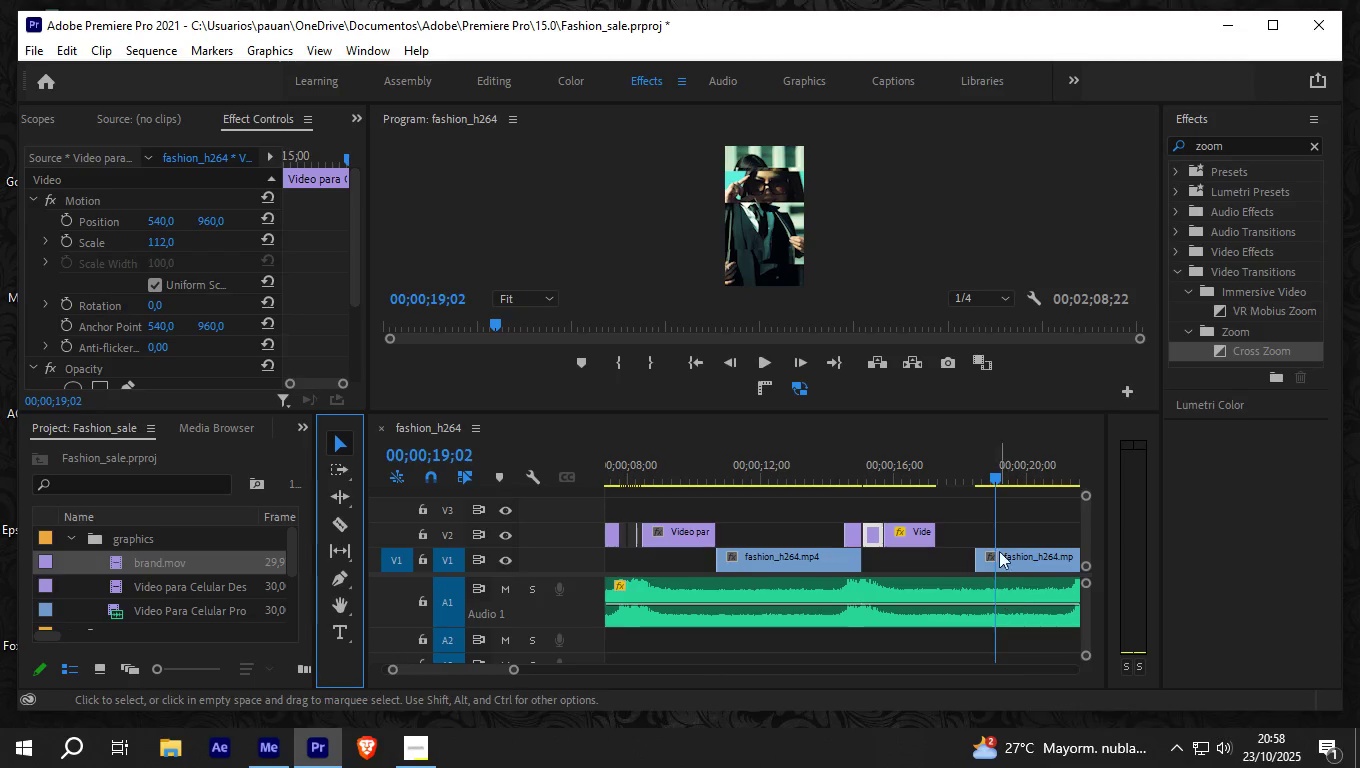 
left_click_drag(start_coordinate=[1010, 553], to_coordinate=[981, 557])
 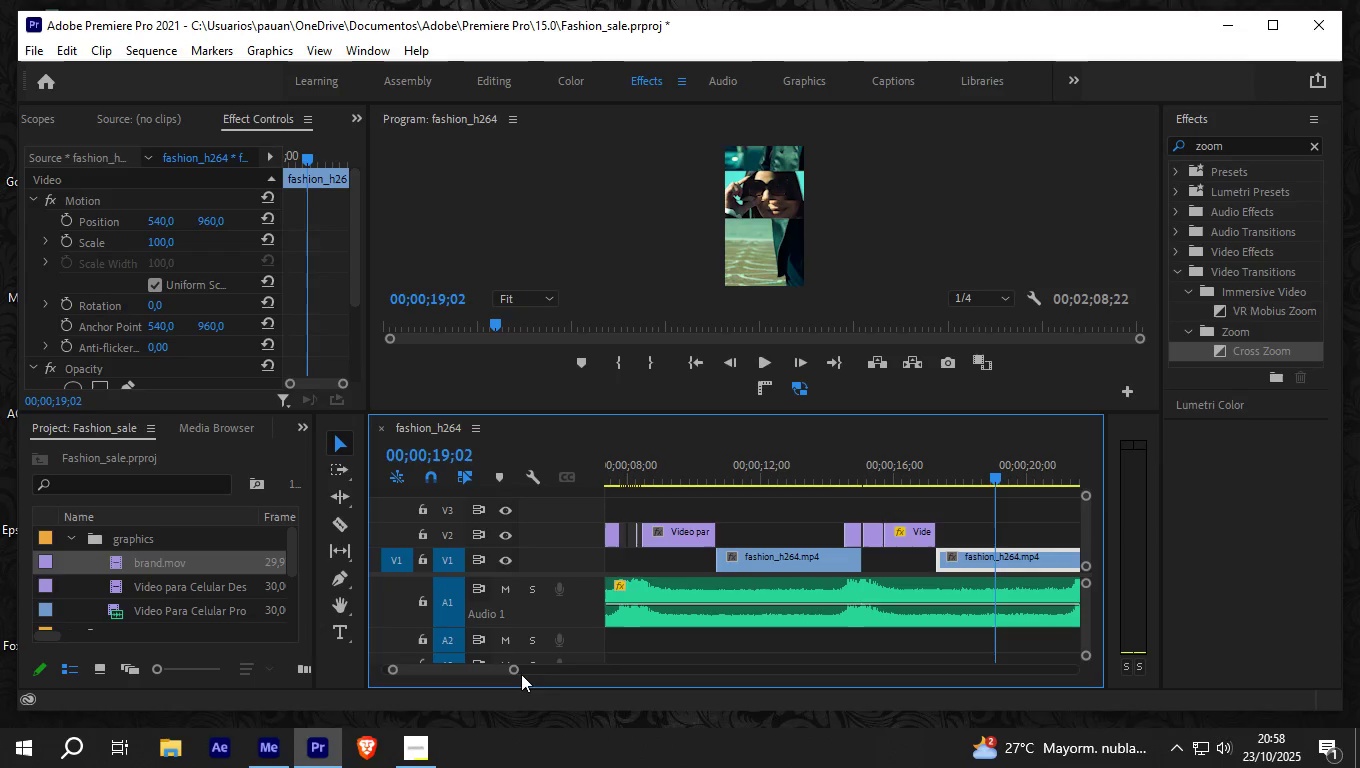 
left_click_drag(start_coordinate=[518, 670], to_coordinate=[542, 670])
 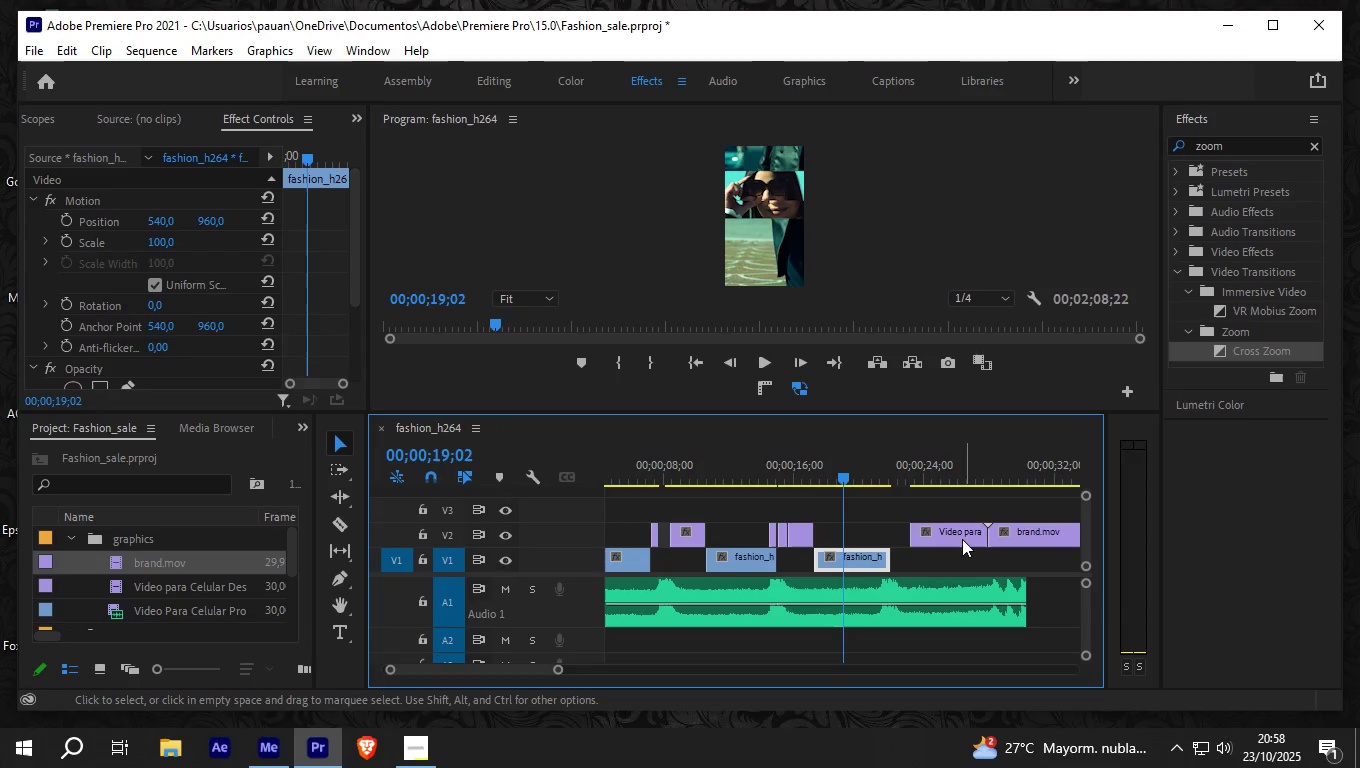 
left_click_drag(start_coordinate=[961, 535], to_coordinate=[943, 535])
 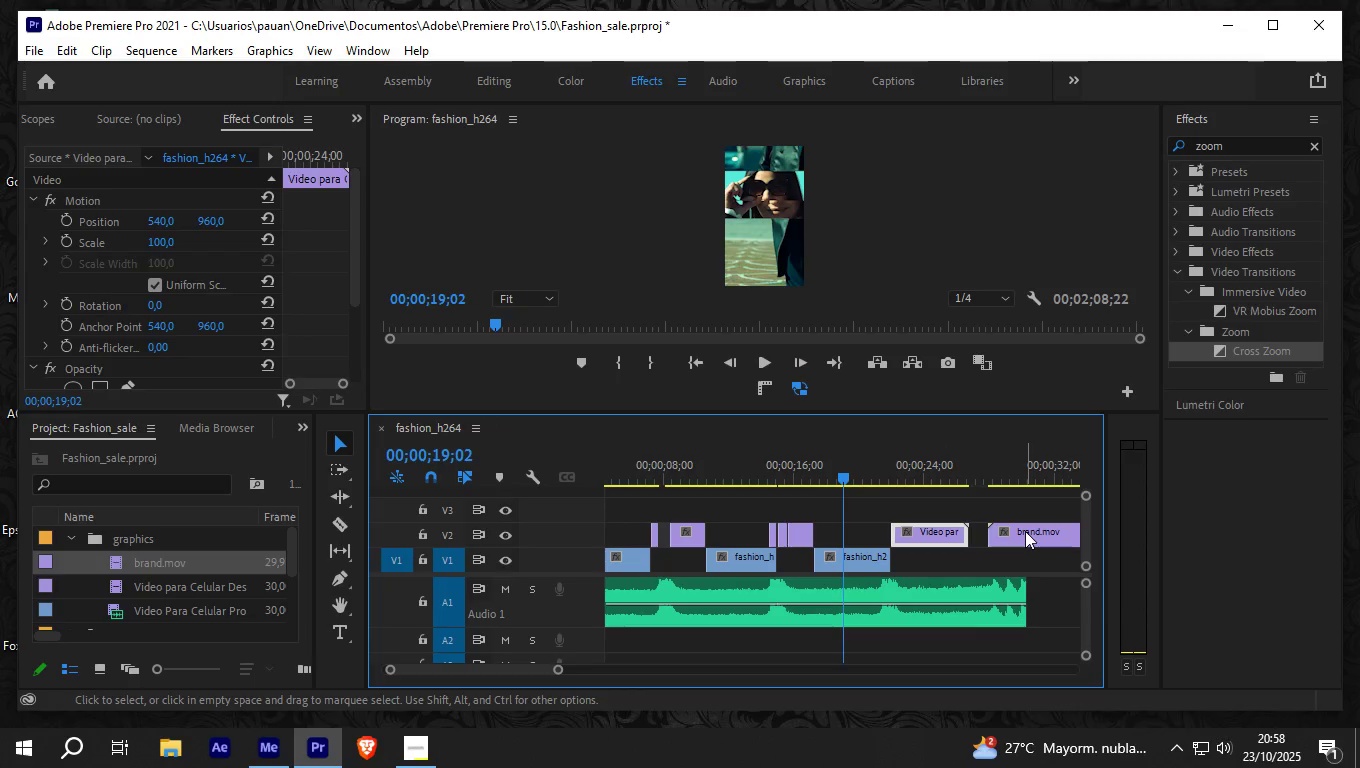 
left_click_drag(start_coordinate=[1025, 531], to_coordinate=[1008, 531])
 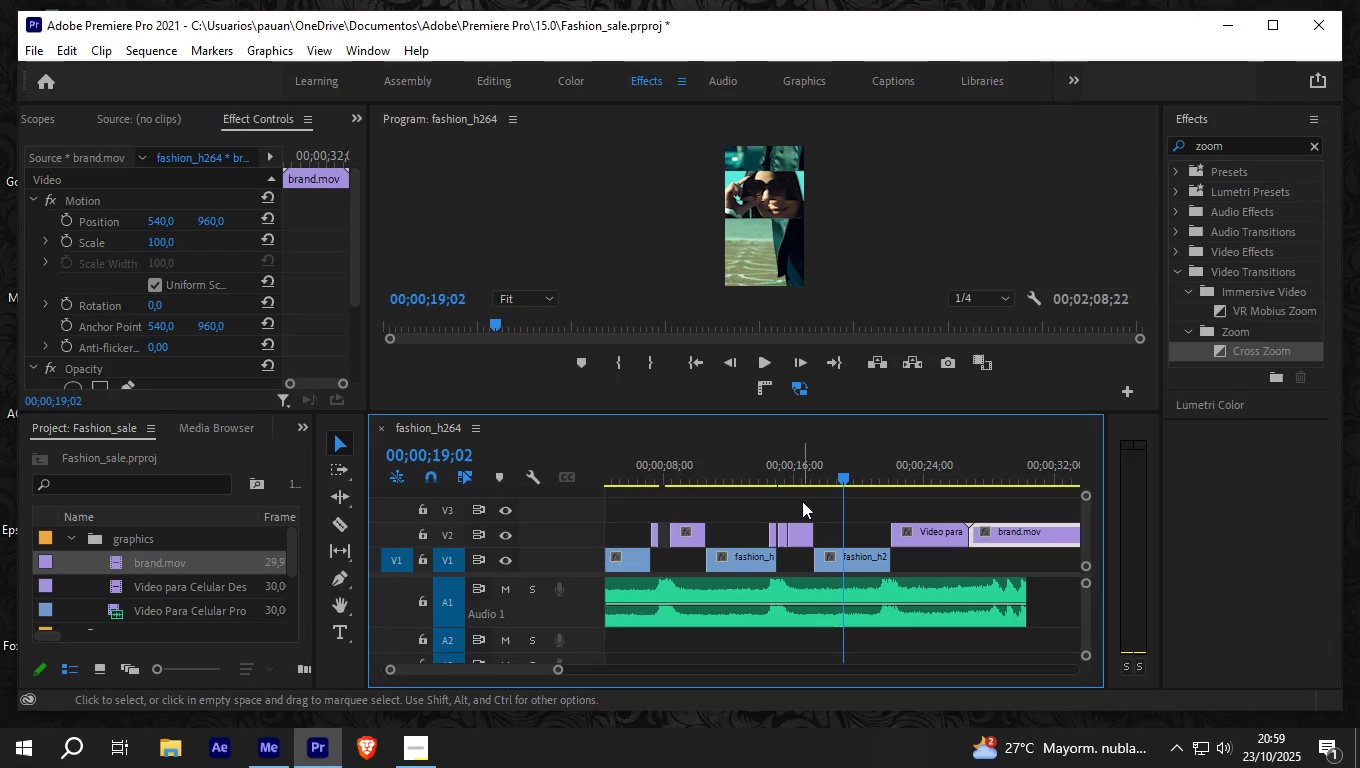 
wait(50.34)
 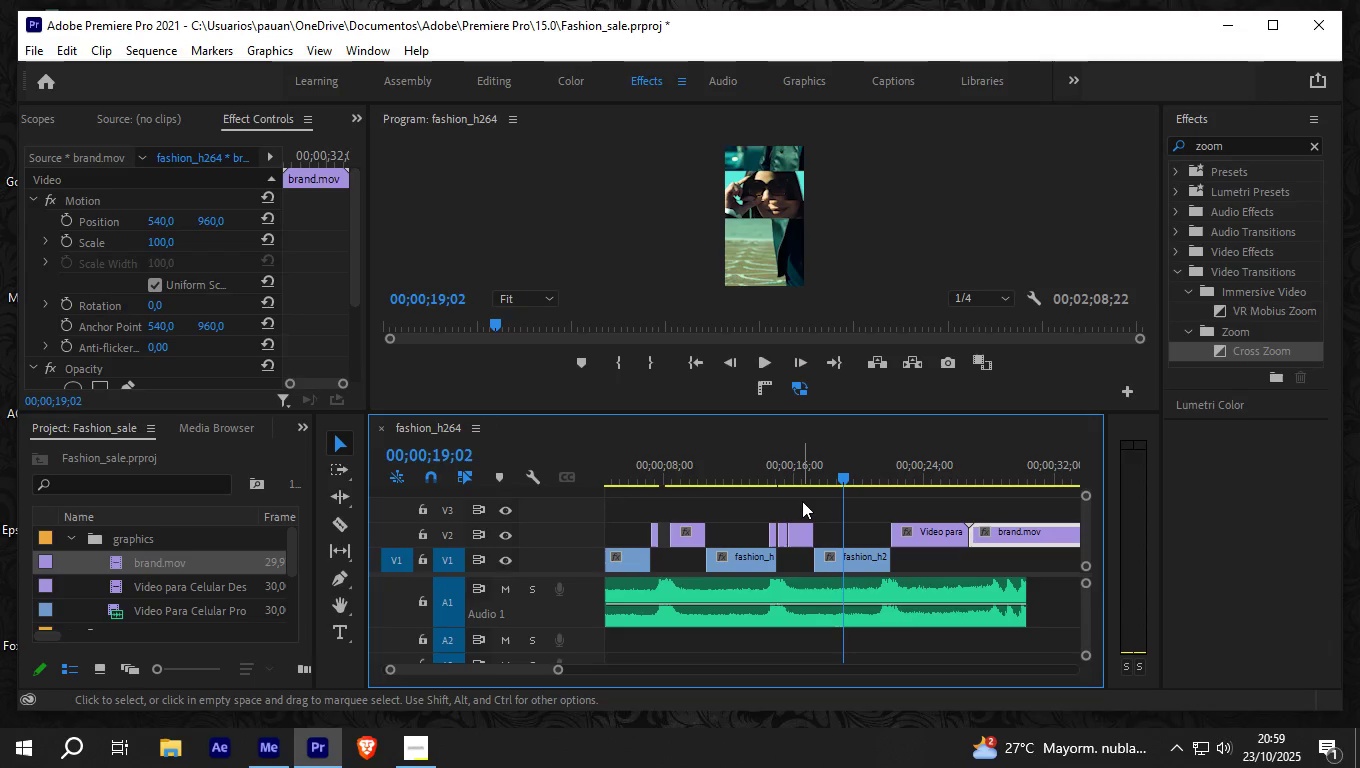 
left_click_drag(start_coordinate=[841, 475], to_coordinate=[763, 489])
 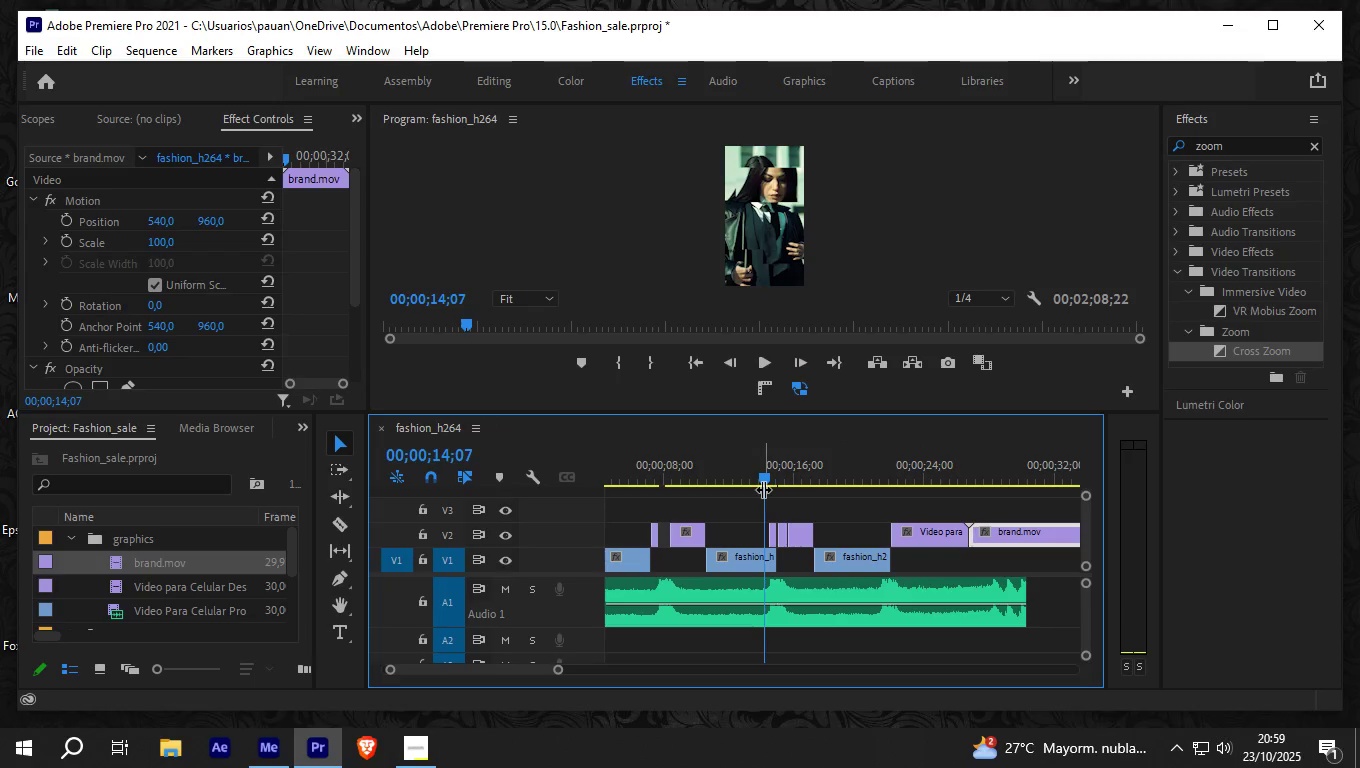 
key(Space)
 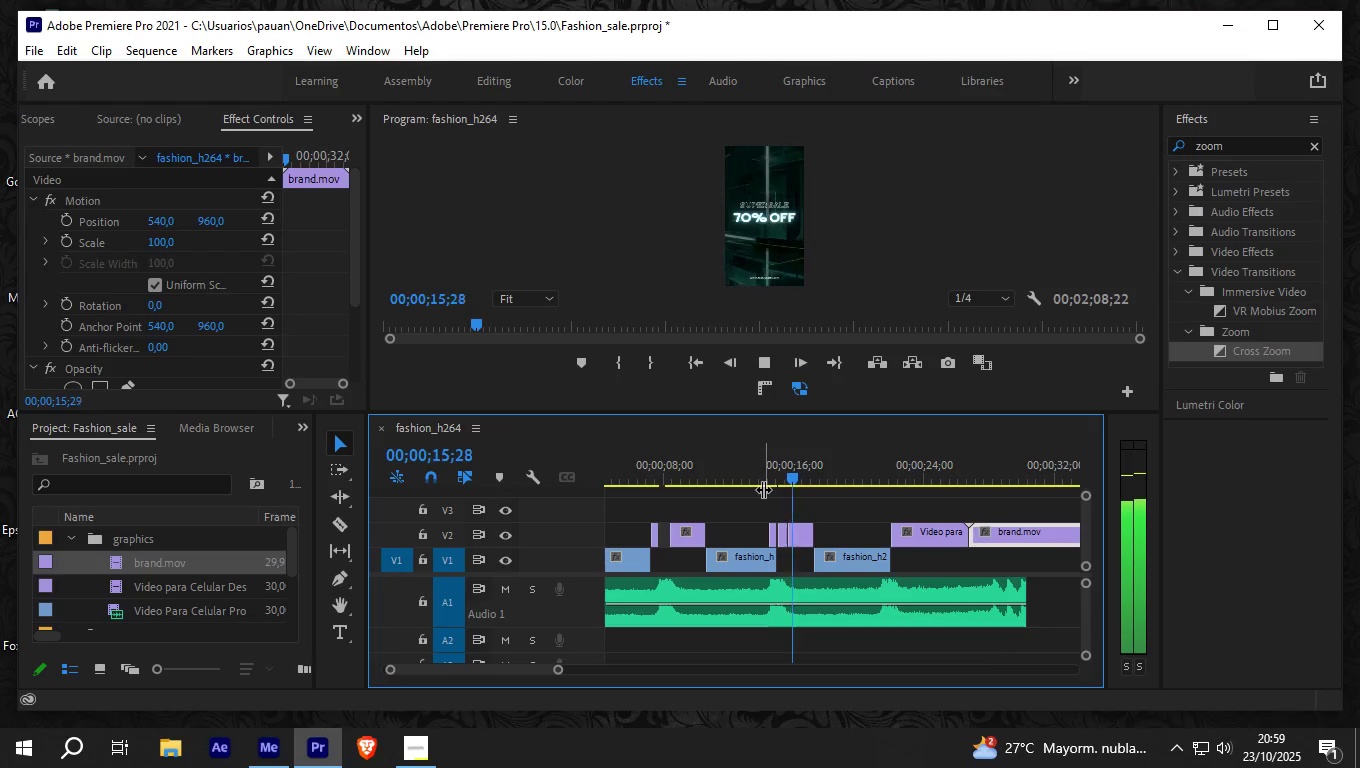 
key(Space)
 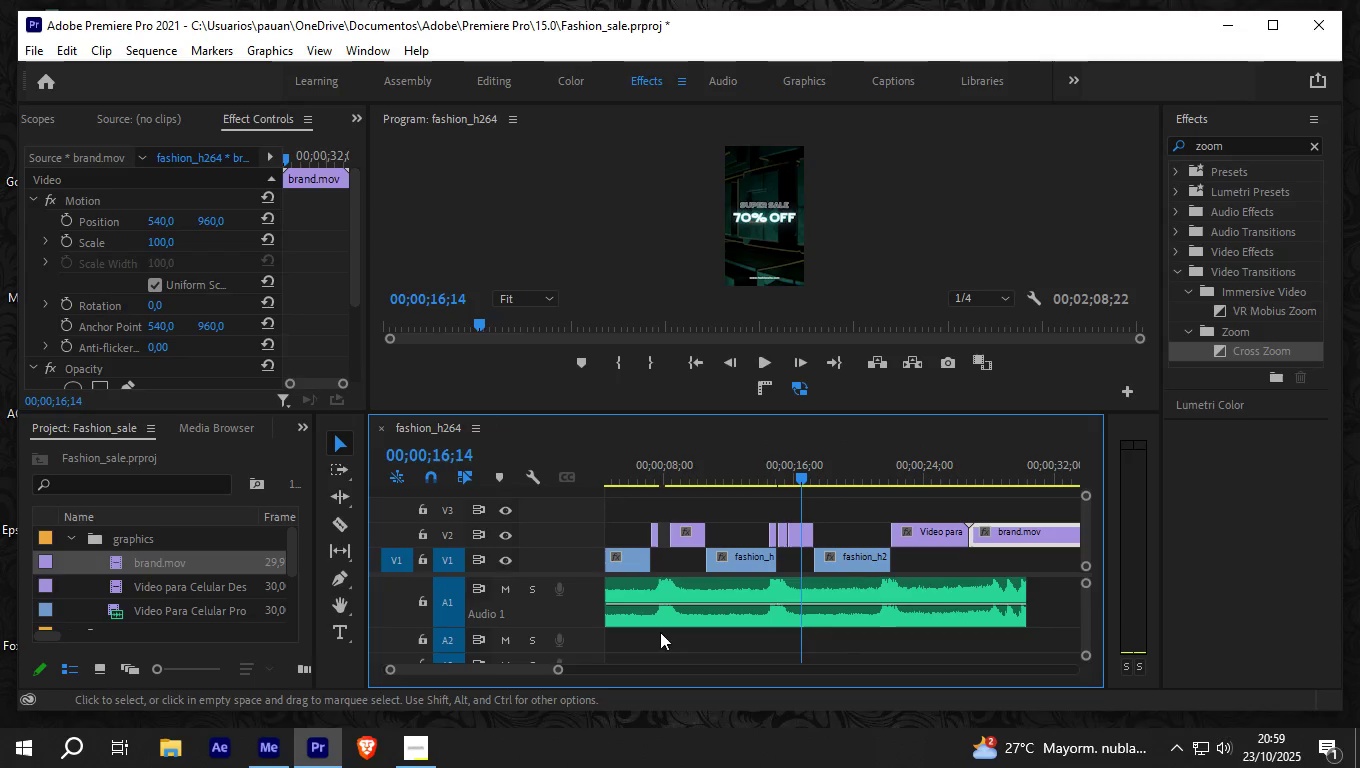 
left_click_drag(start_coordinate=[554, 671], to_coordinate=[542, 672])
 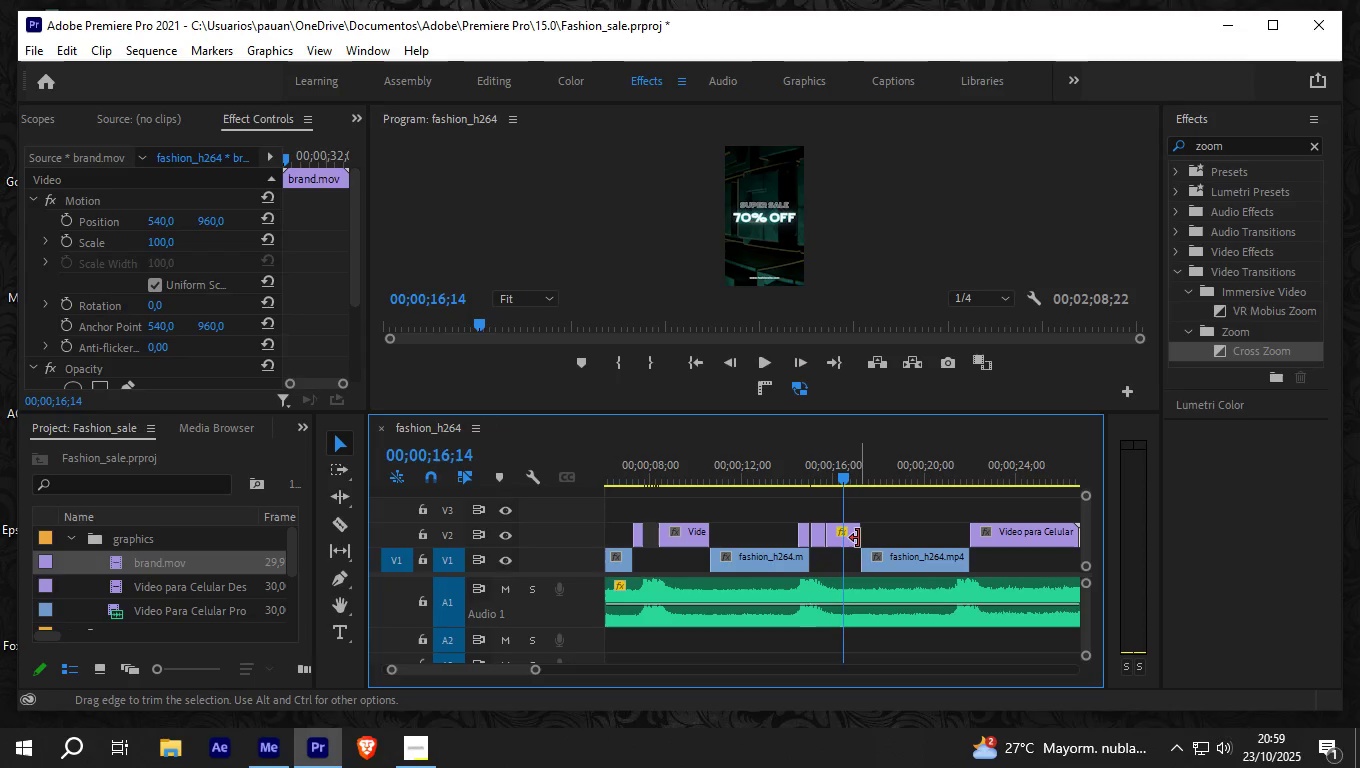 
left_click_drag(start_coordinate=[858, 536], to_coordinate=[847, 536])
 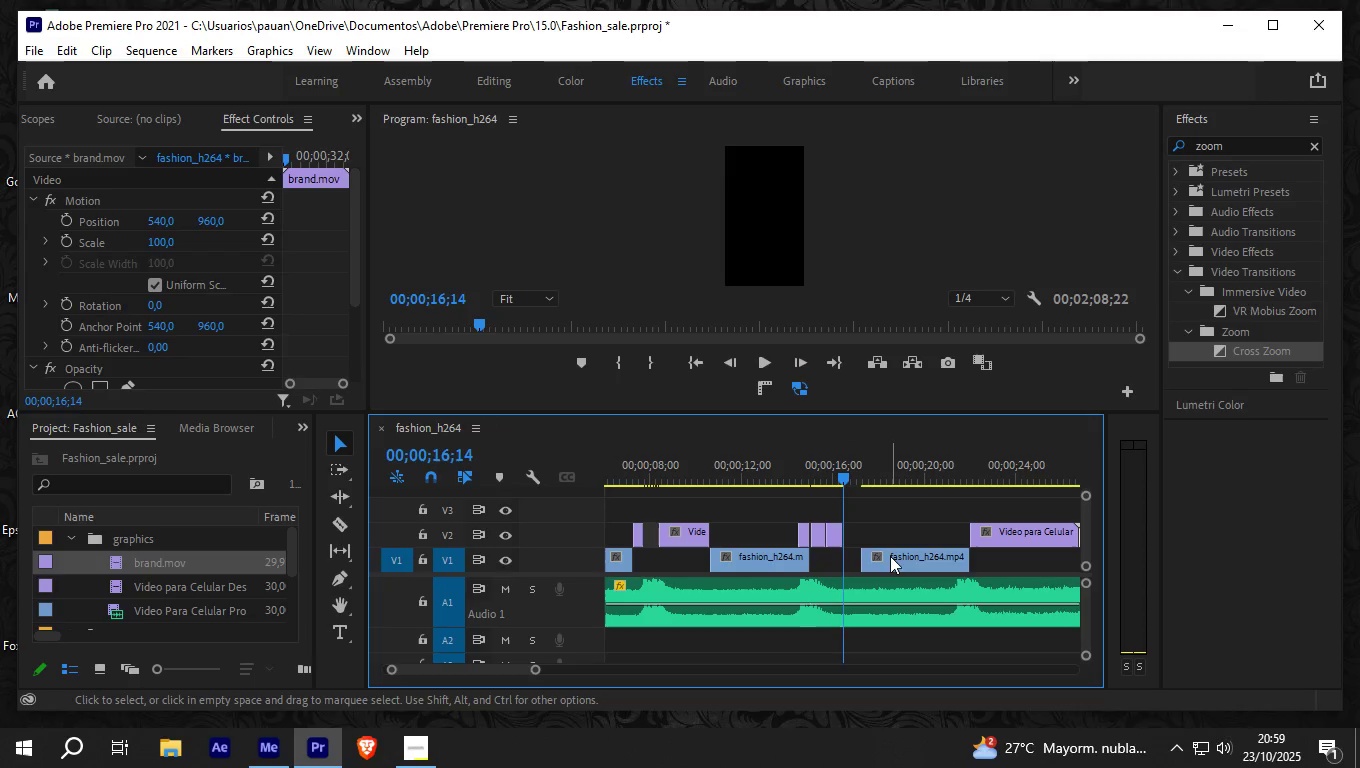 
left_click_drag(start_coordinate=[890, 556], to_coordinate=[874, 556])
 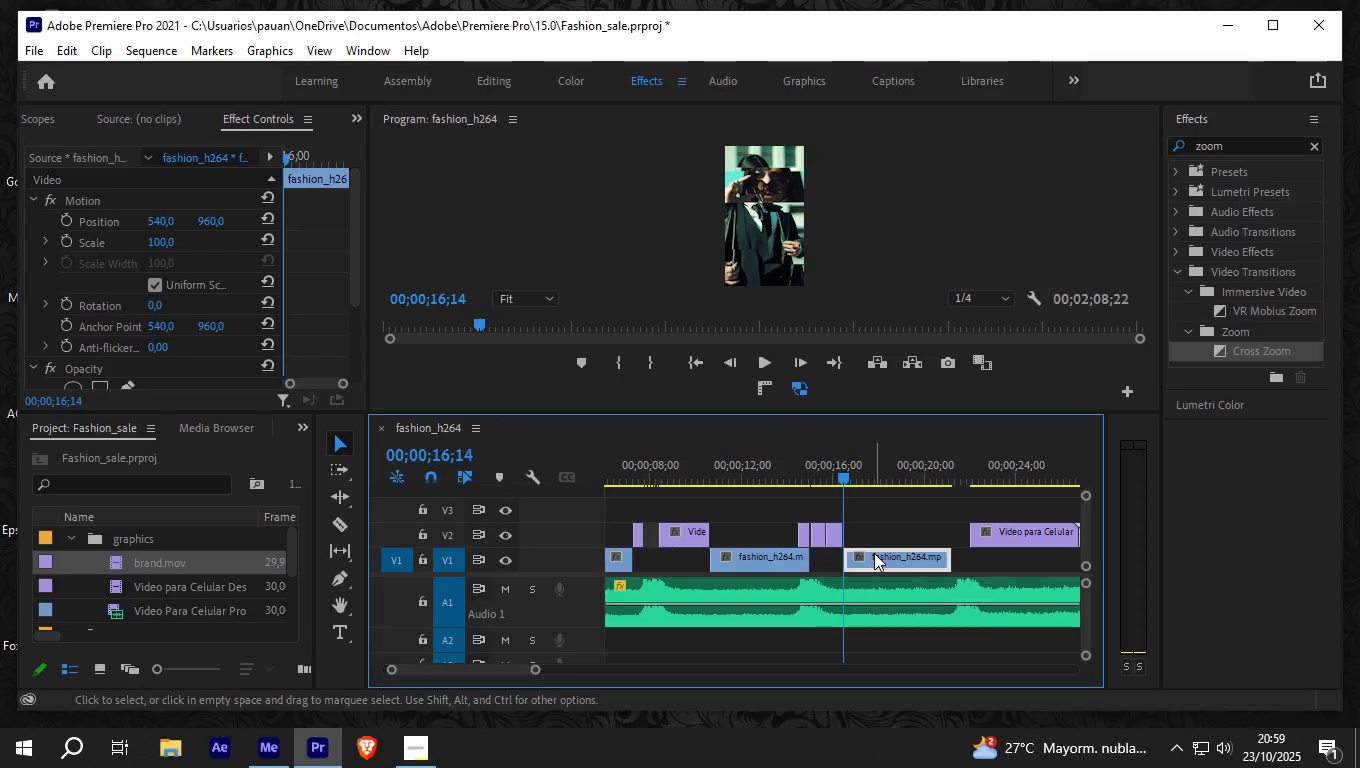 
key(Space)
 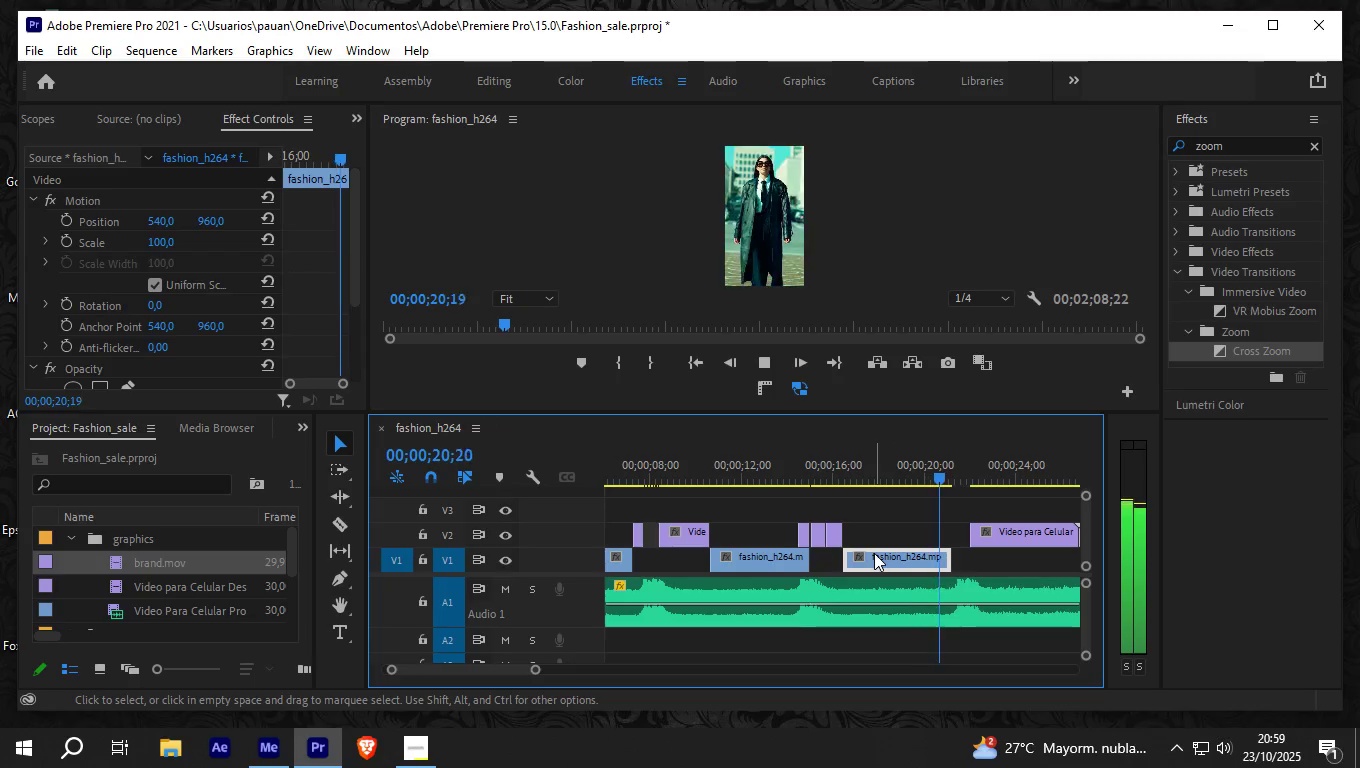 
wait(5.61)
 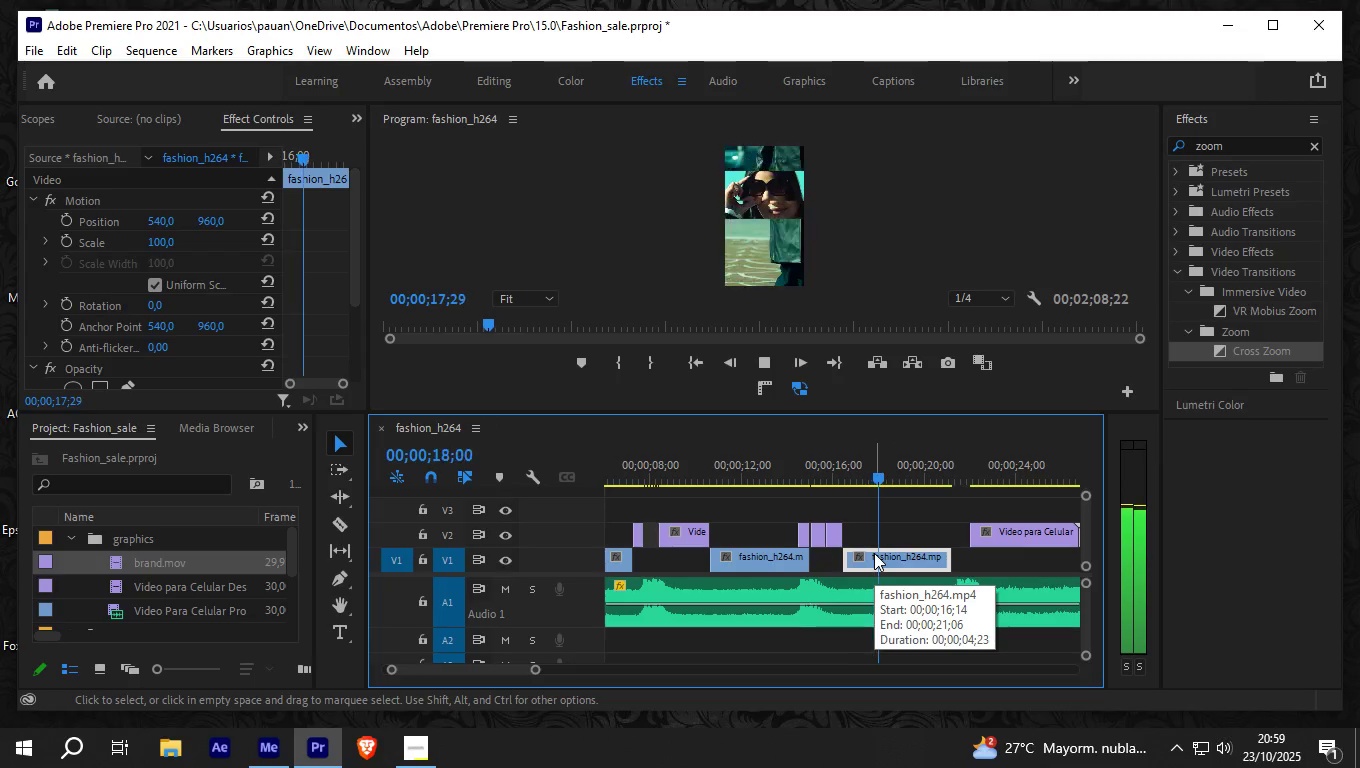 
key(Space)
 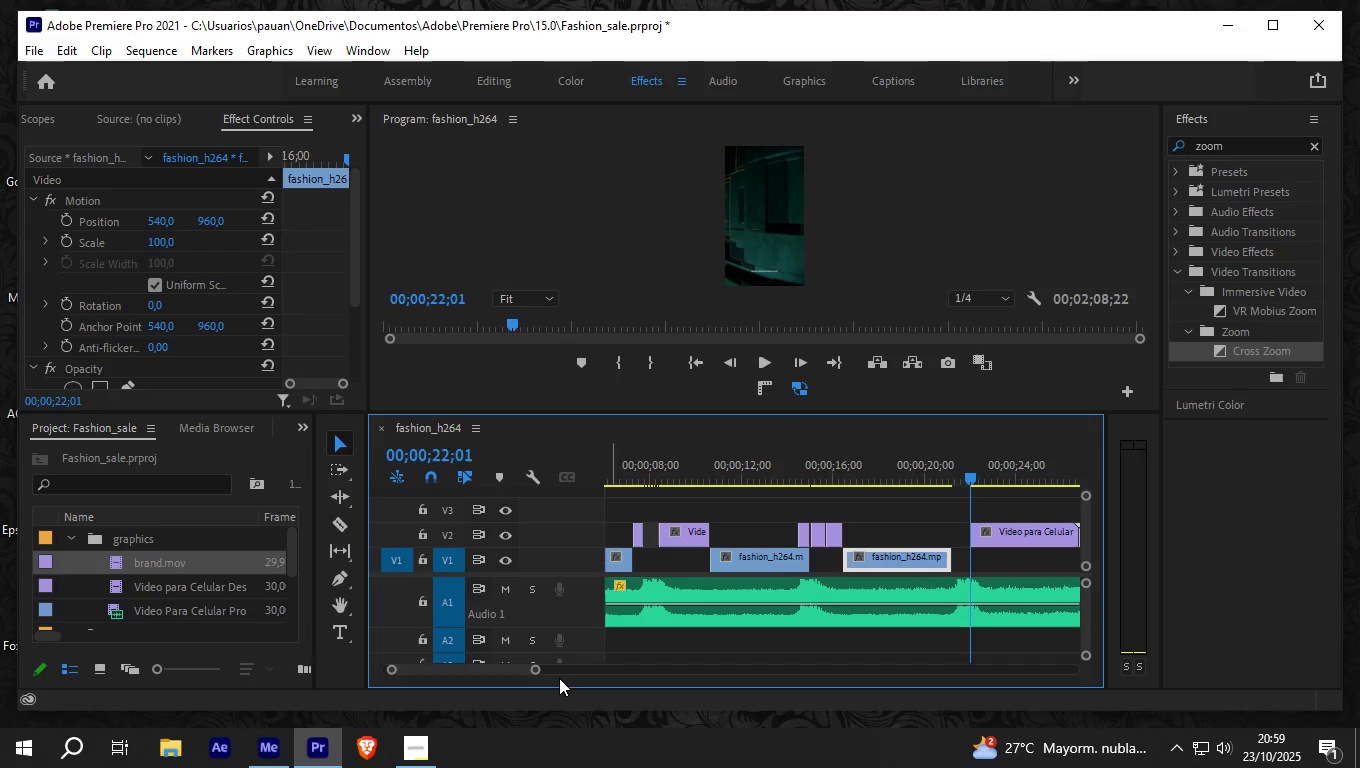 
left_click_drag(start_coordinate=[533, 665], to_coordinate=[532, 672])
 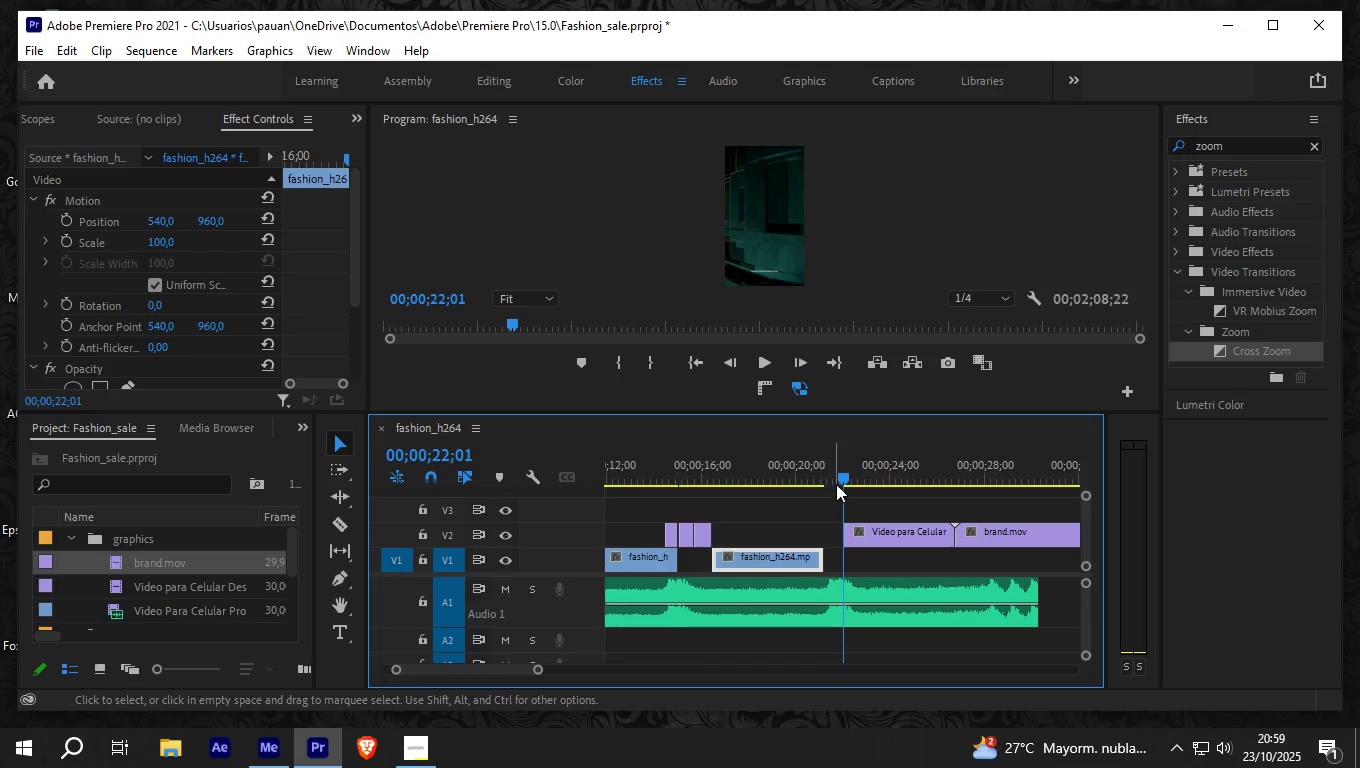 
left_click_drag(start_coordinate=[841, 477], to_coordinate=[817, 480])
 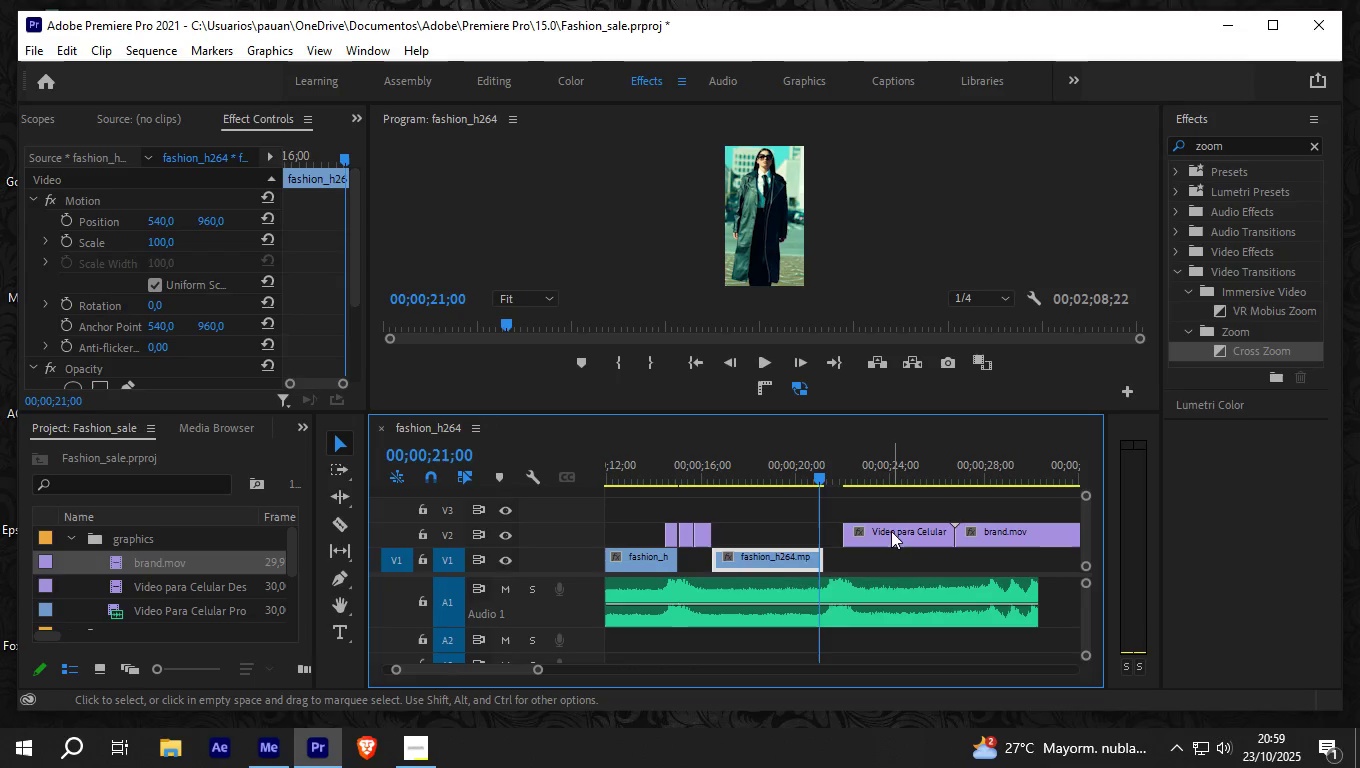 
left_click_drag(start_coordinate=[891, 531], to_coordinate=[876, 532])
 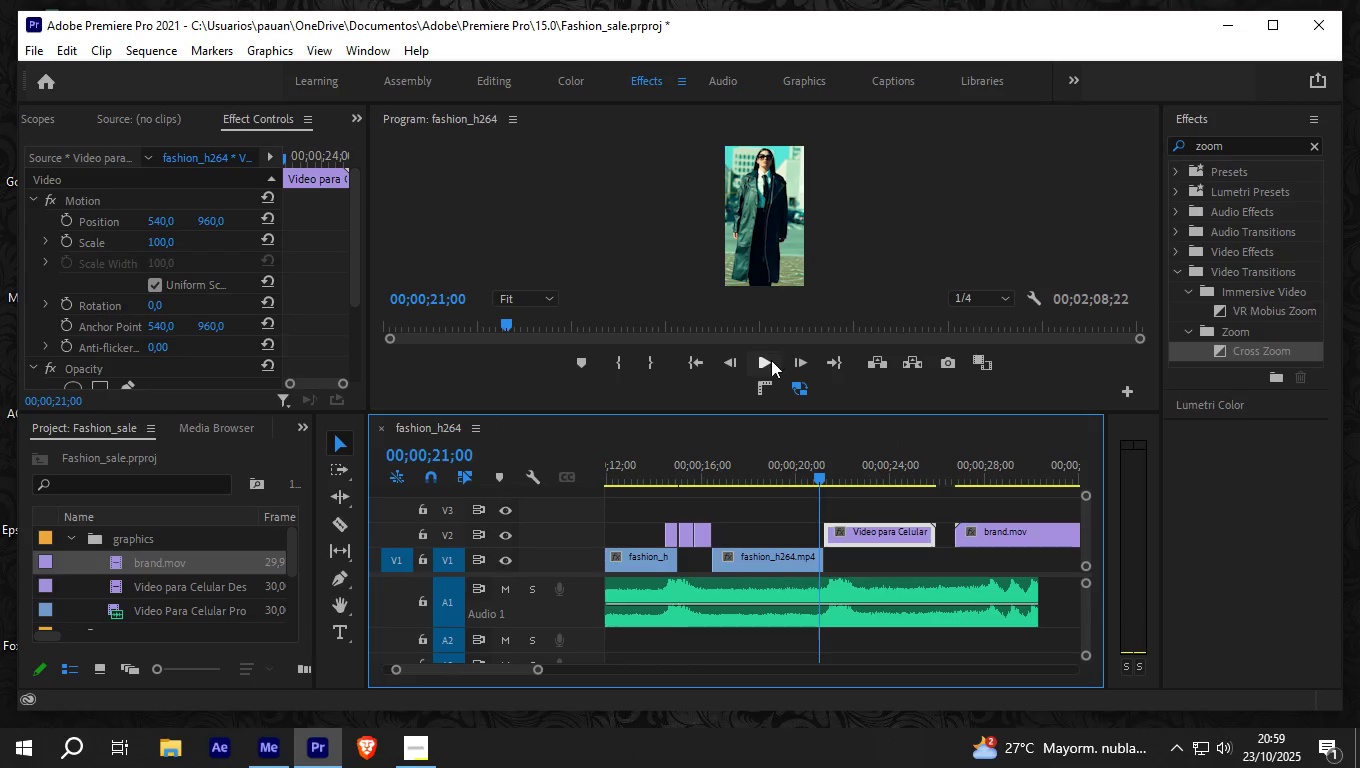 
left_click([771, 360])
 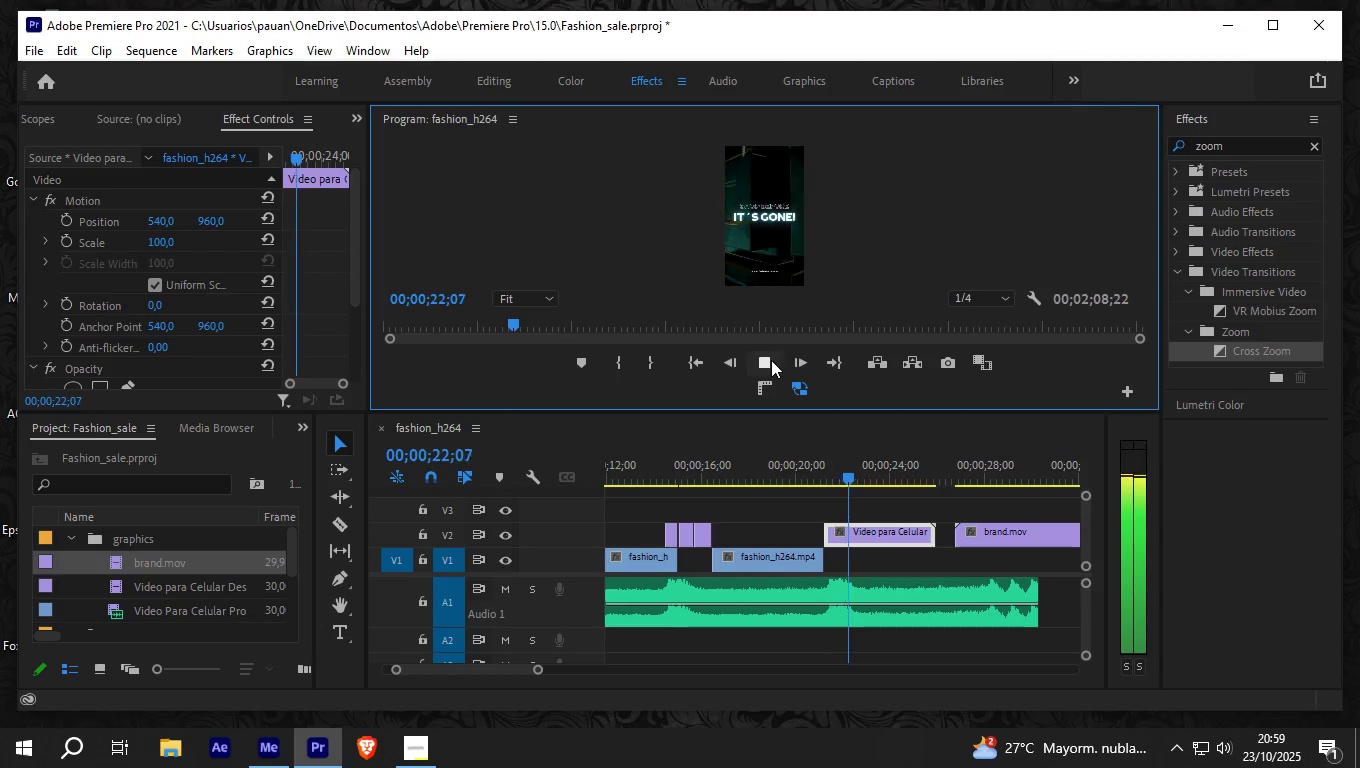 
left_click([771, 360])
 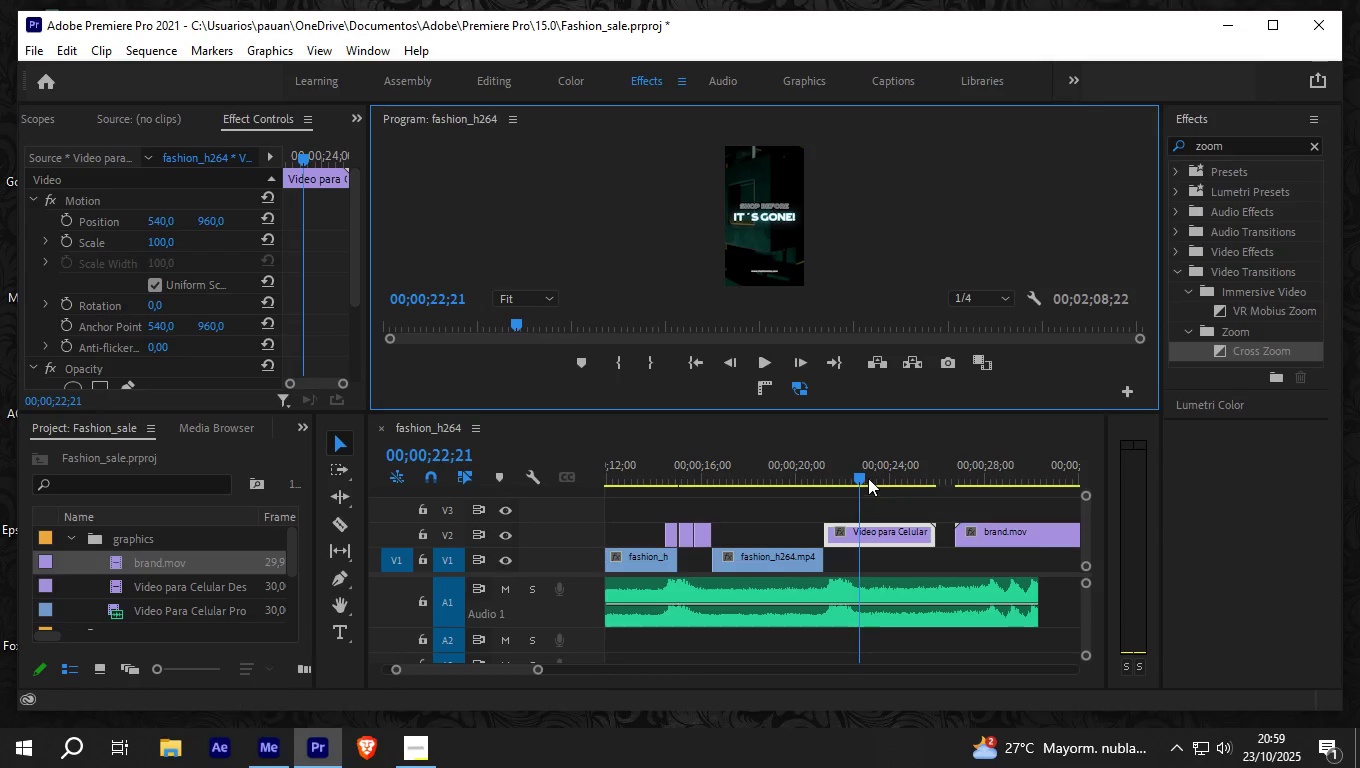 
left_click_drag(start_coordinate=[861, 472], to_coordinate=[824, 473])
 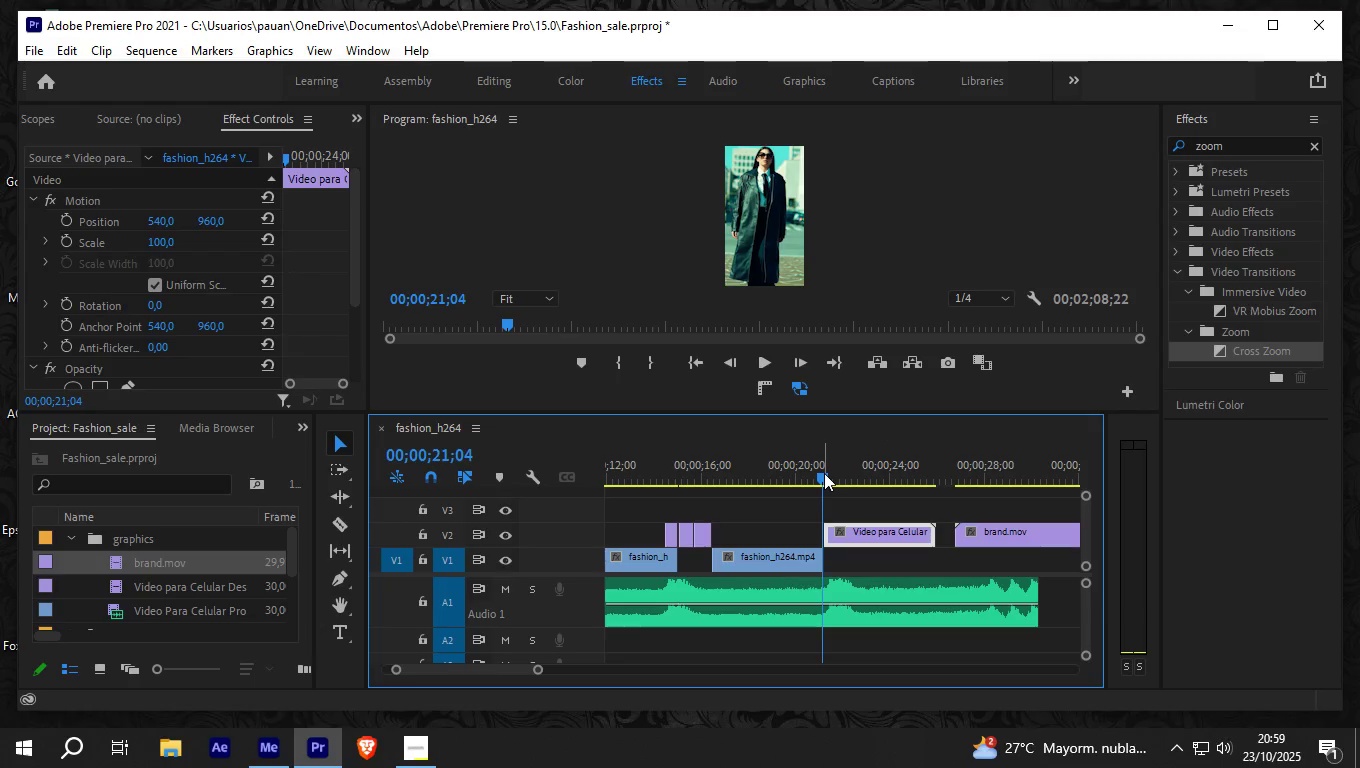 
key(Space)
 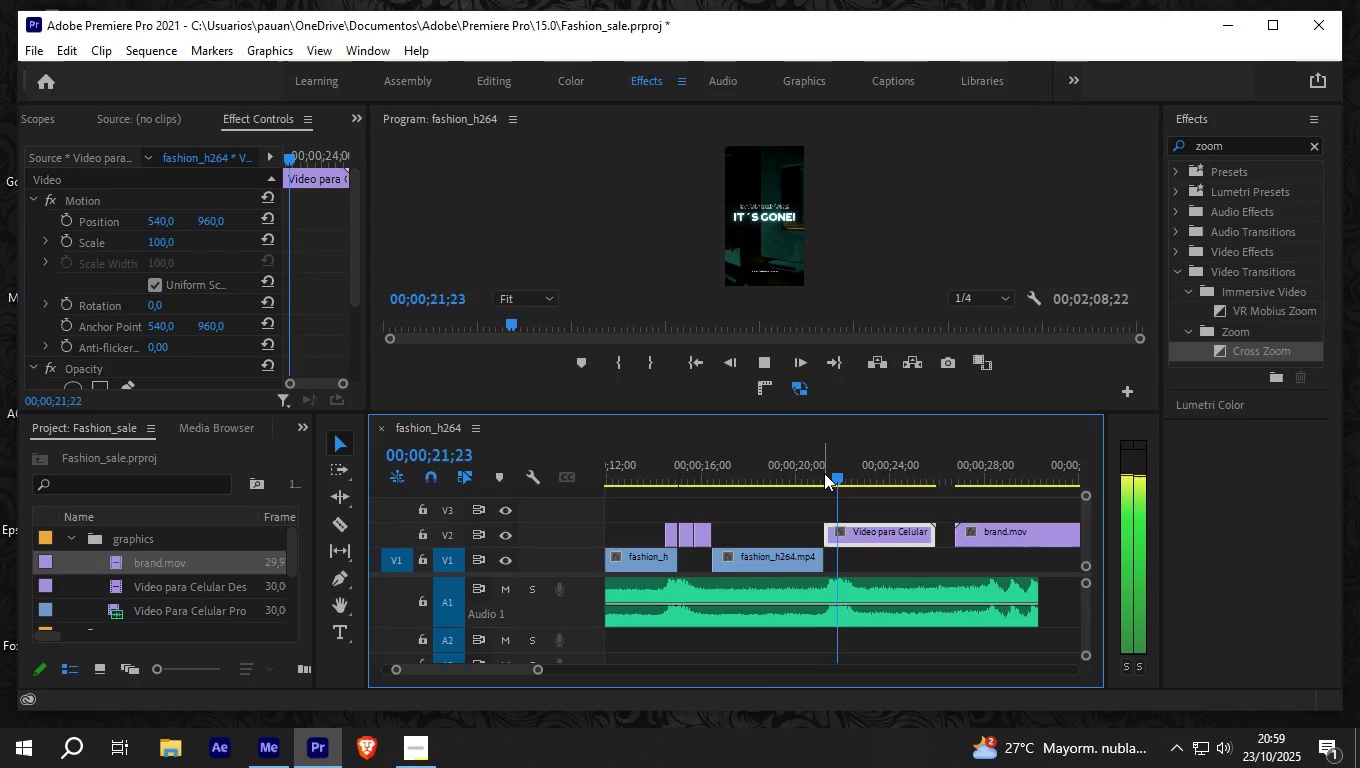 
key(Space)
 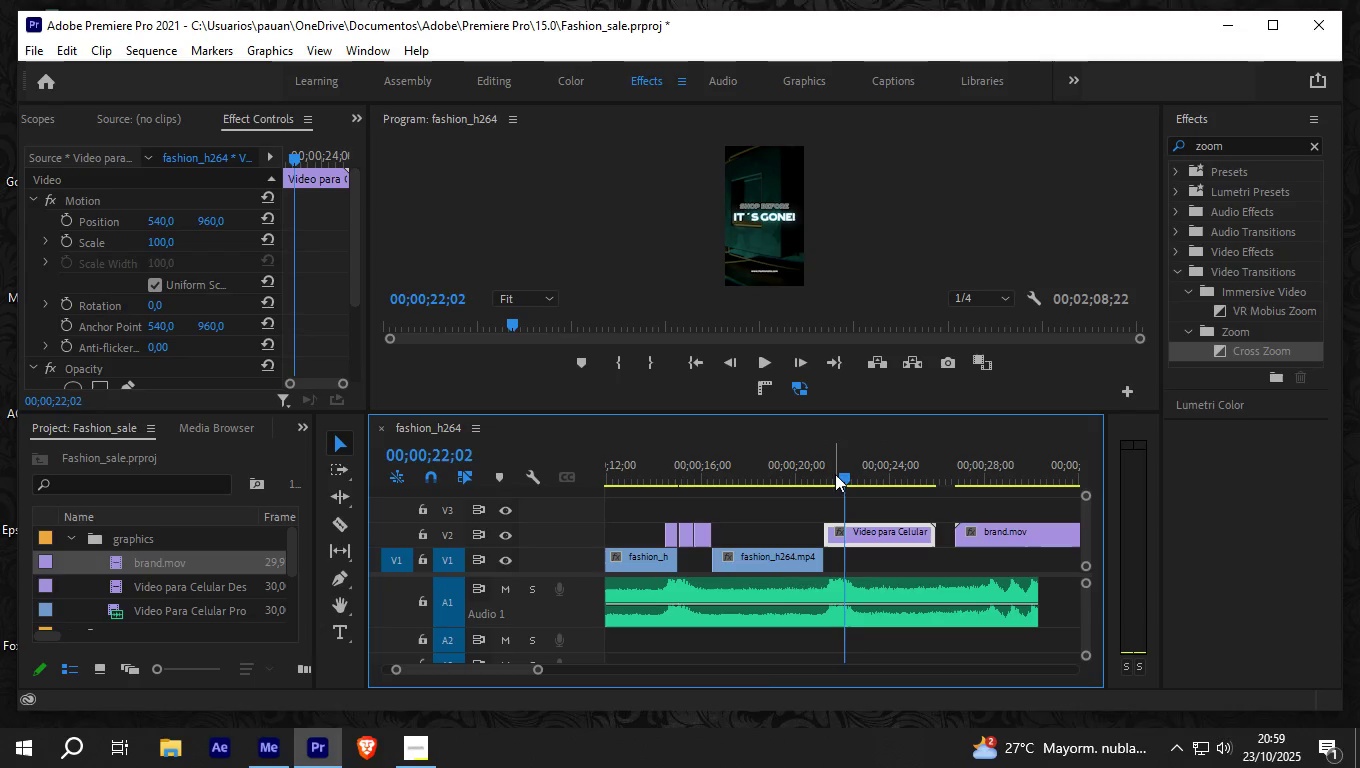 
left_click_drag(start_coordinate=[844, 476], to_coordinate=[823, 468])
 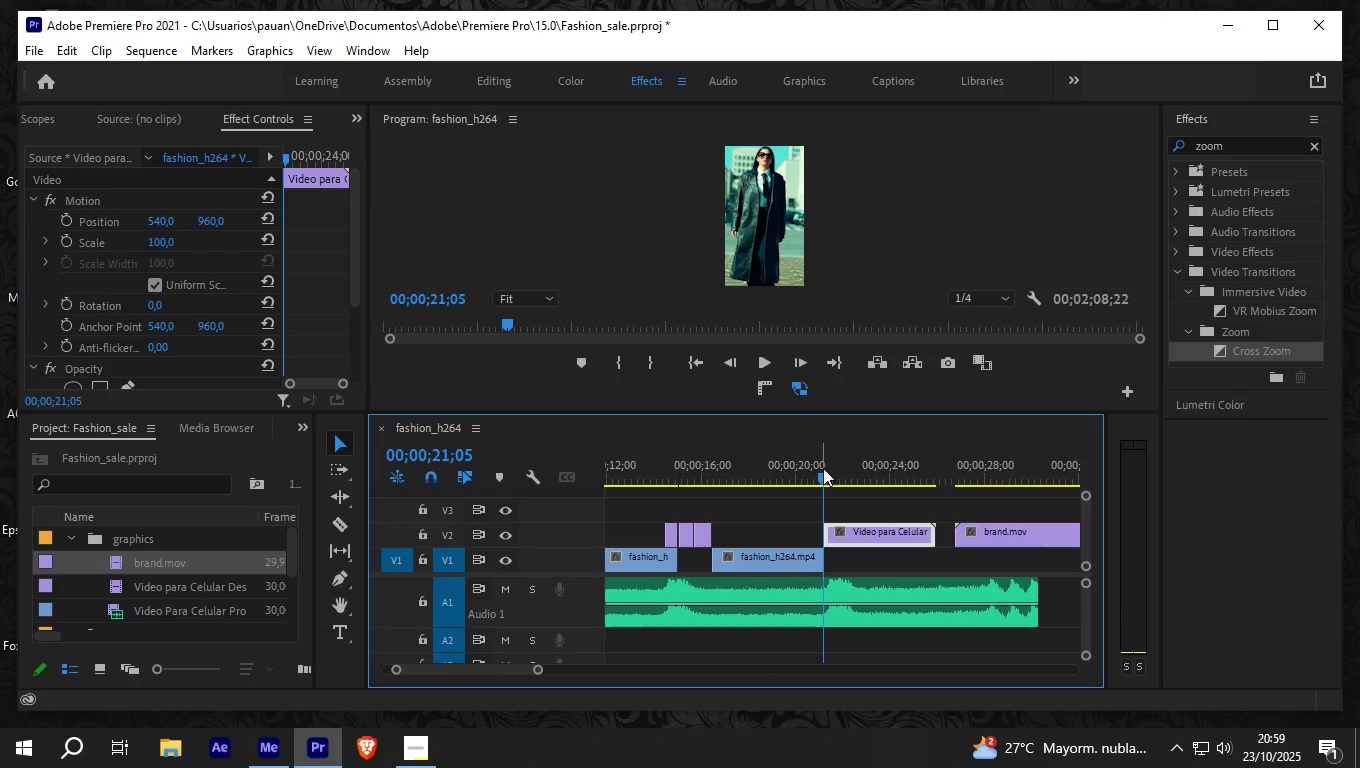 
key(Space)
 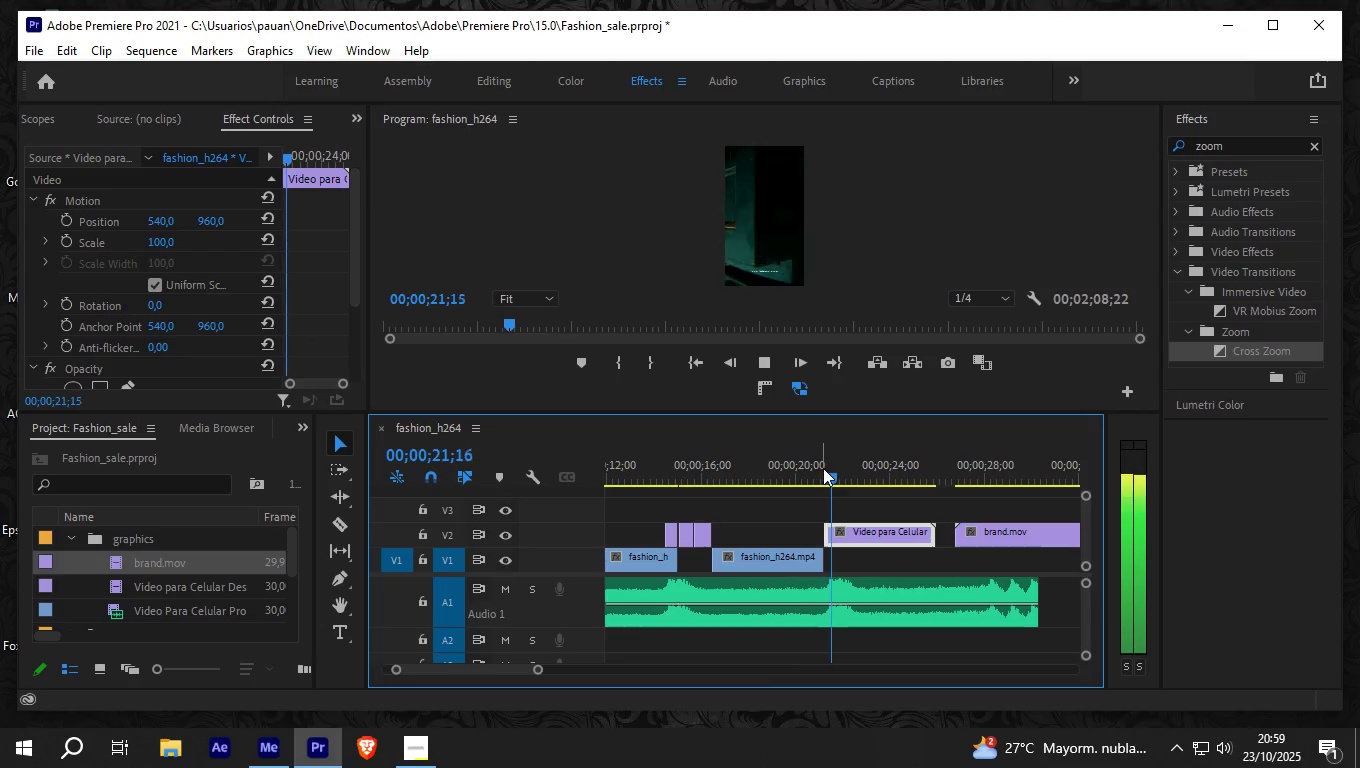 
key(Space)
 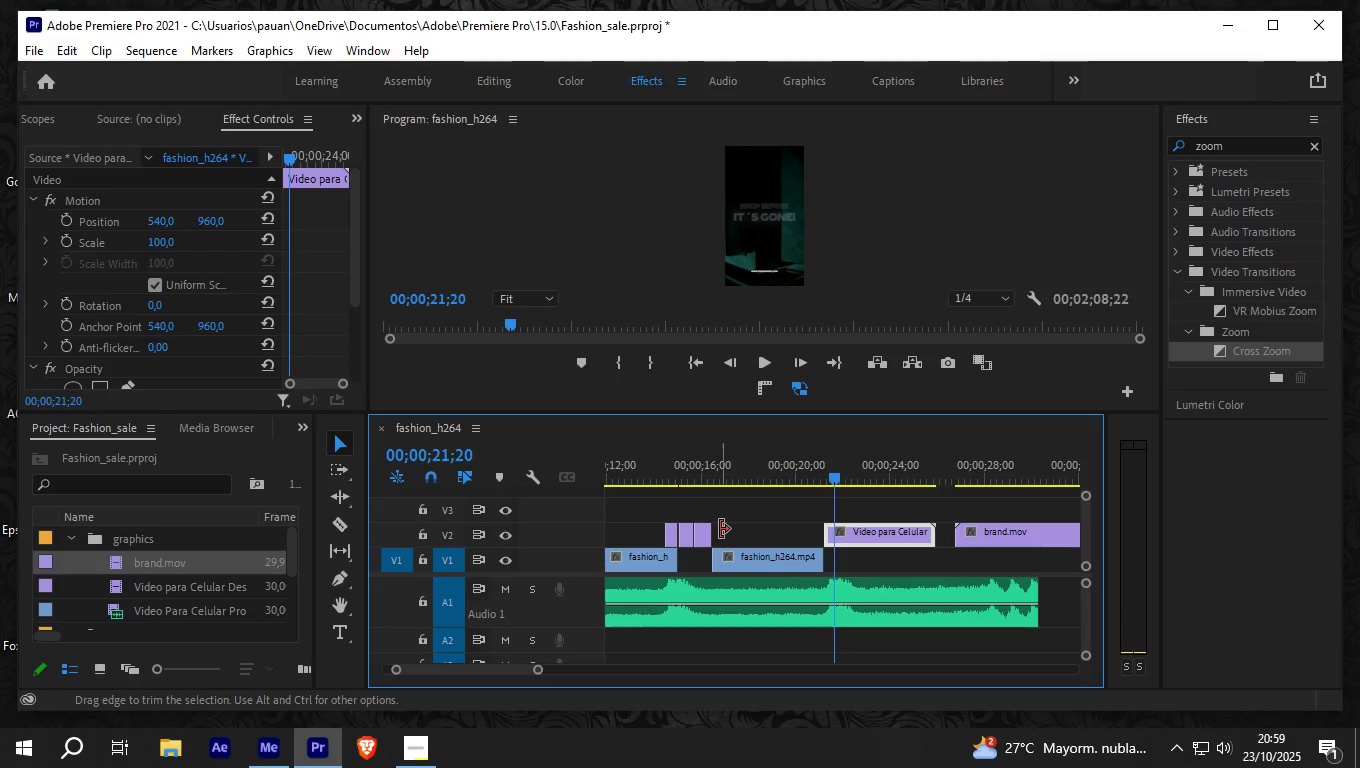 
key(ArrowLeft)
 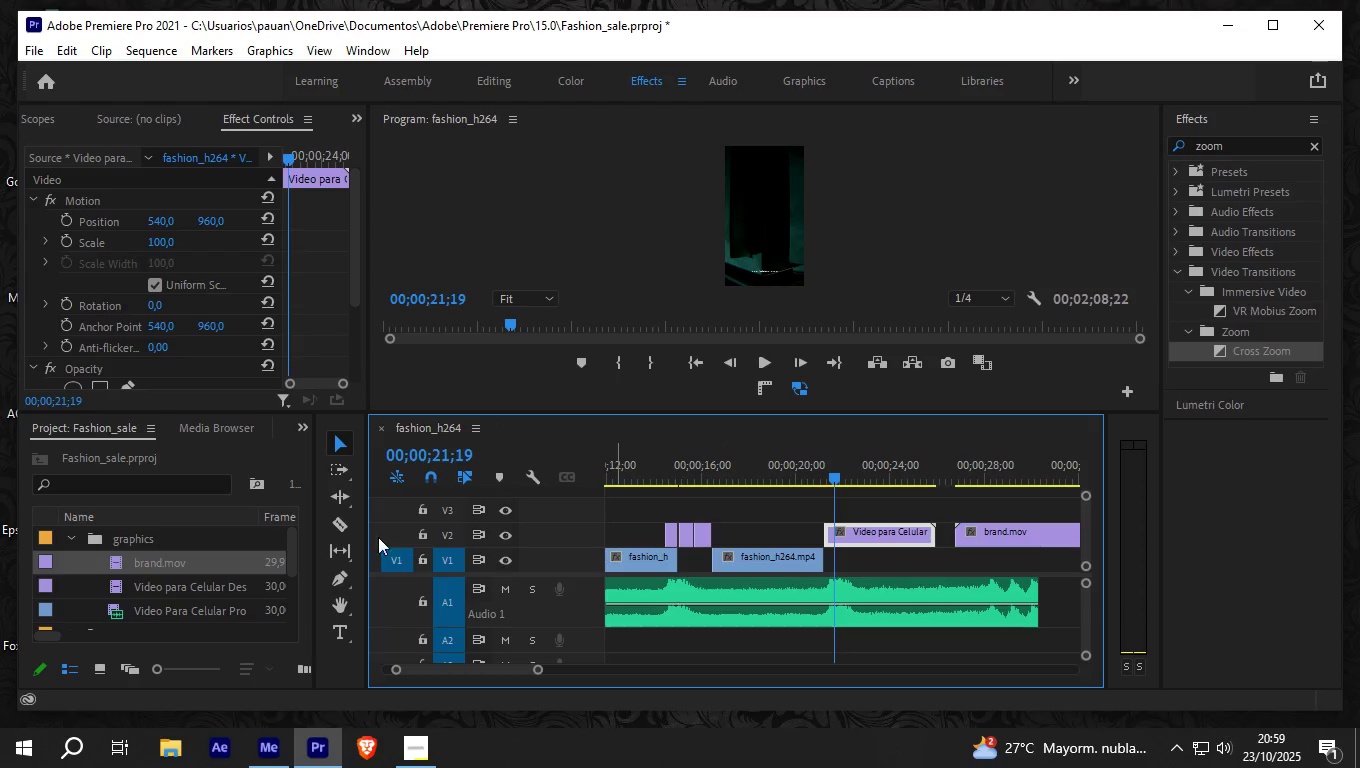 
left_click([339, 520])
 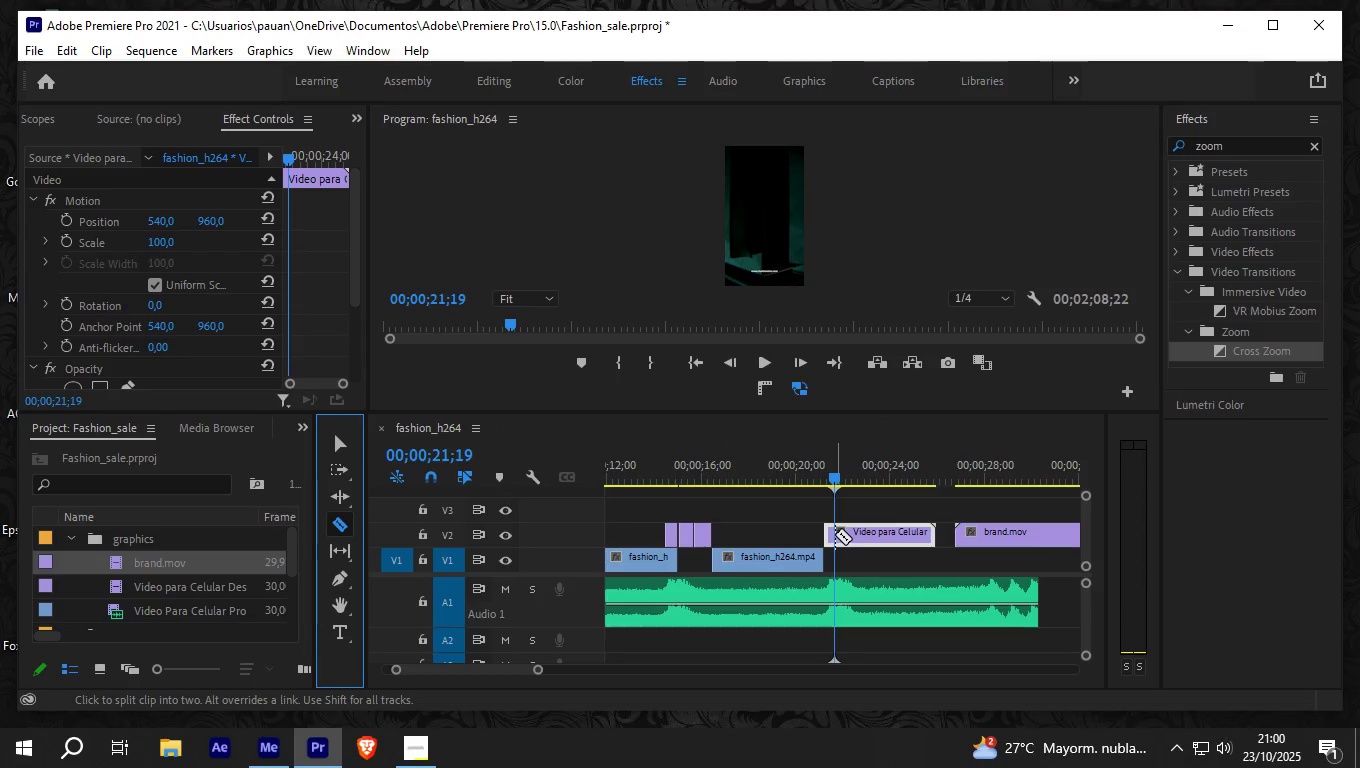 
left_click([834, 534])
 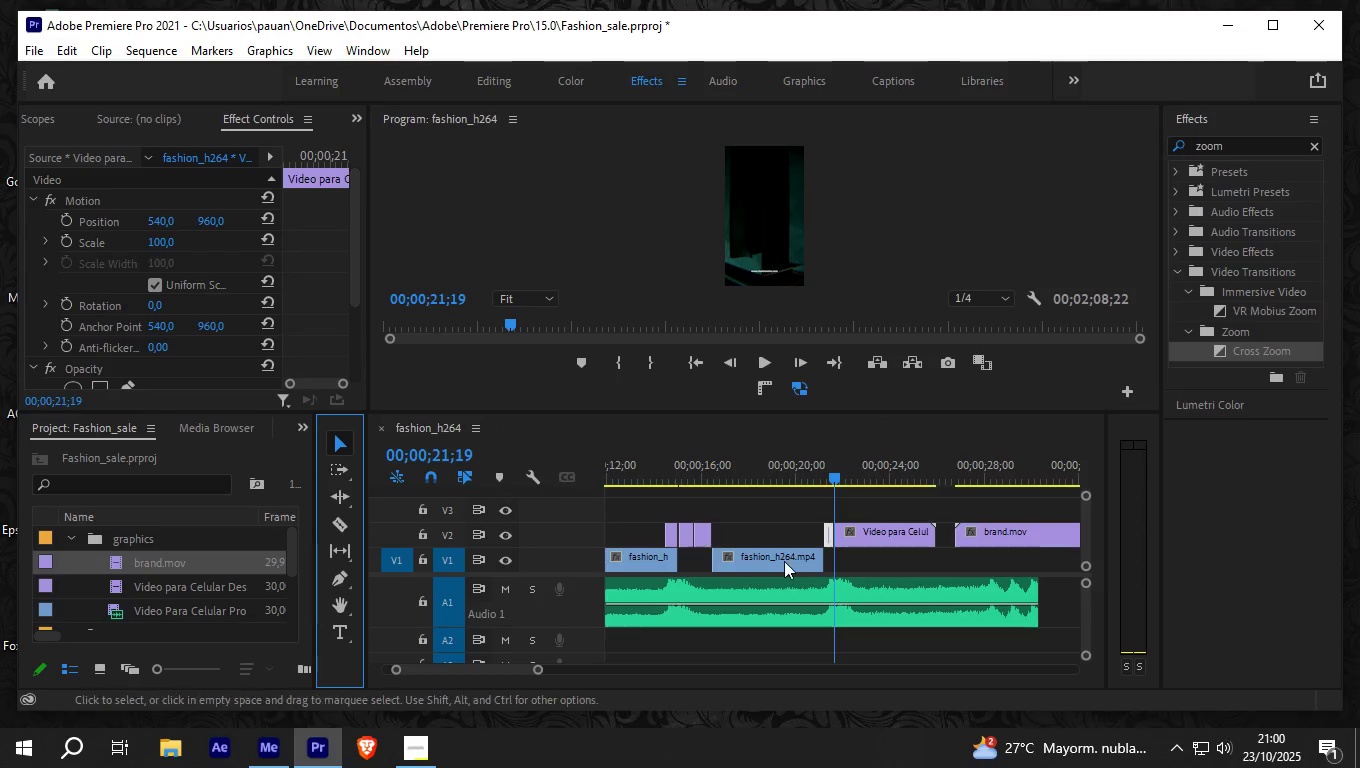 
left_click([859, 543])
 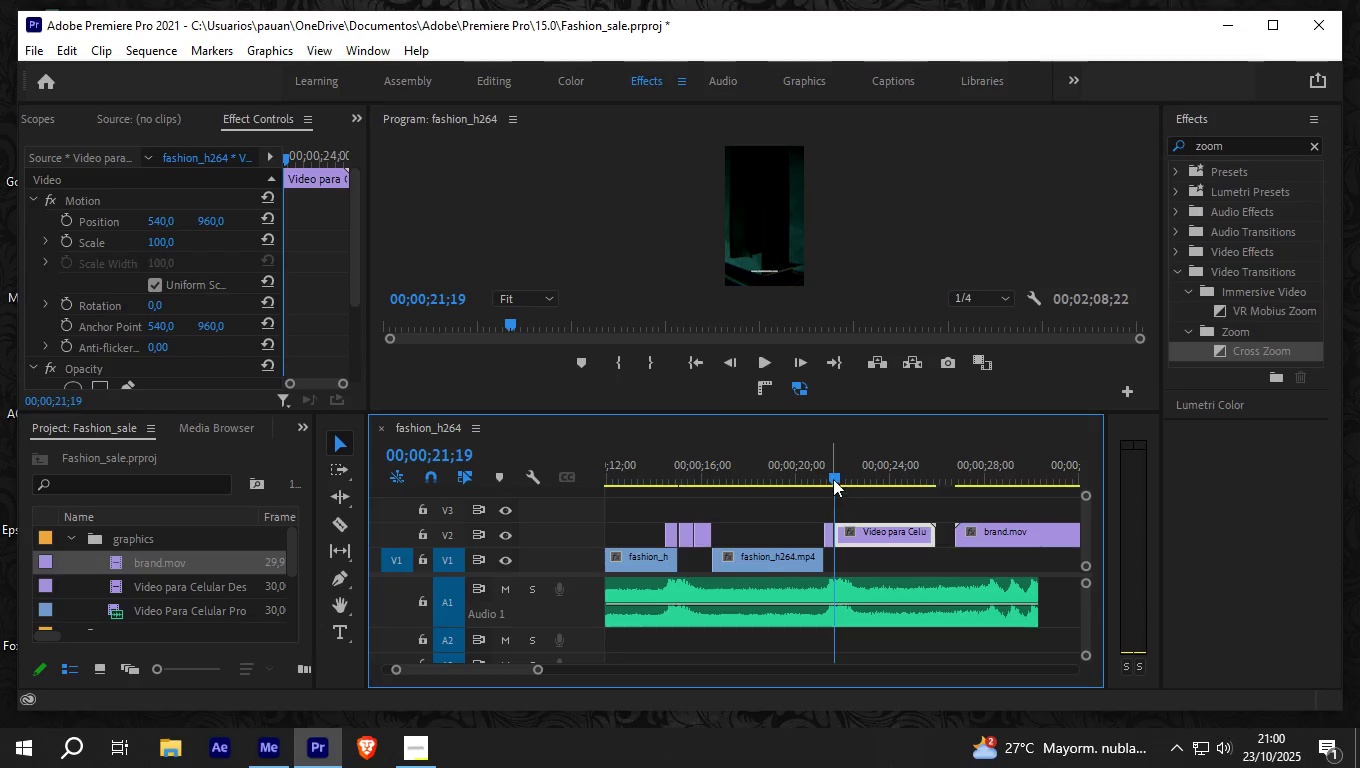 
left_click_drag(start_coordinate=[833, 474], to_coordinate=[846, 474])
 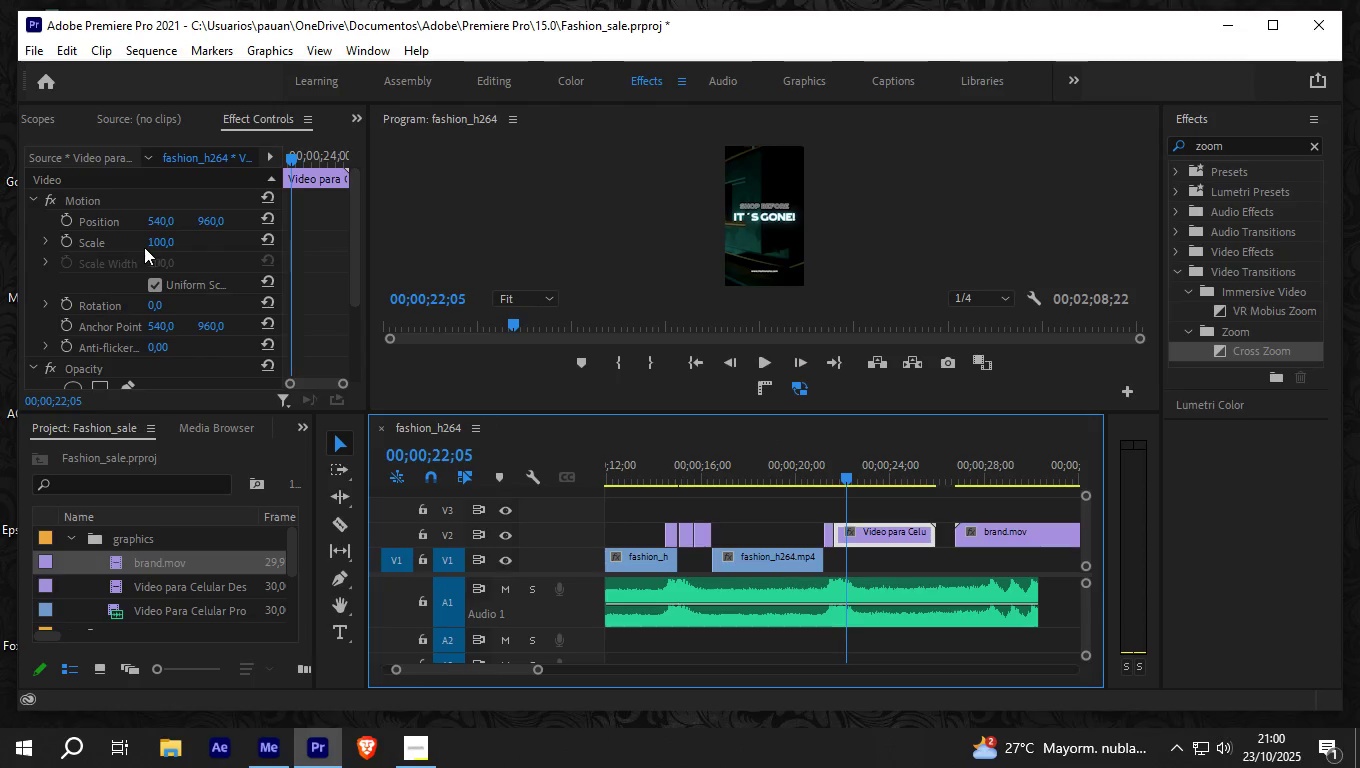 
left_click([150, 241])
 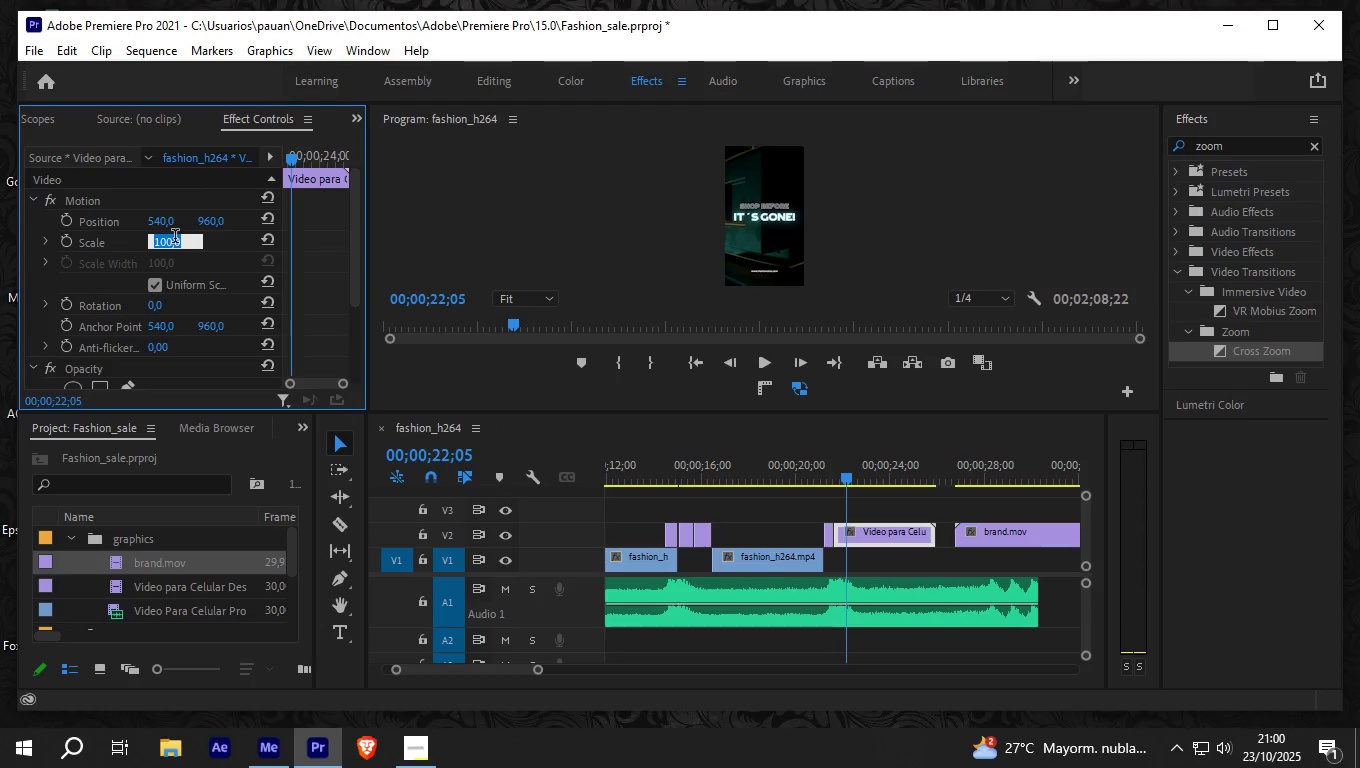 
key(Numpad1)
 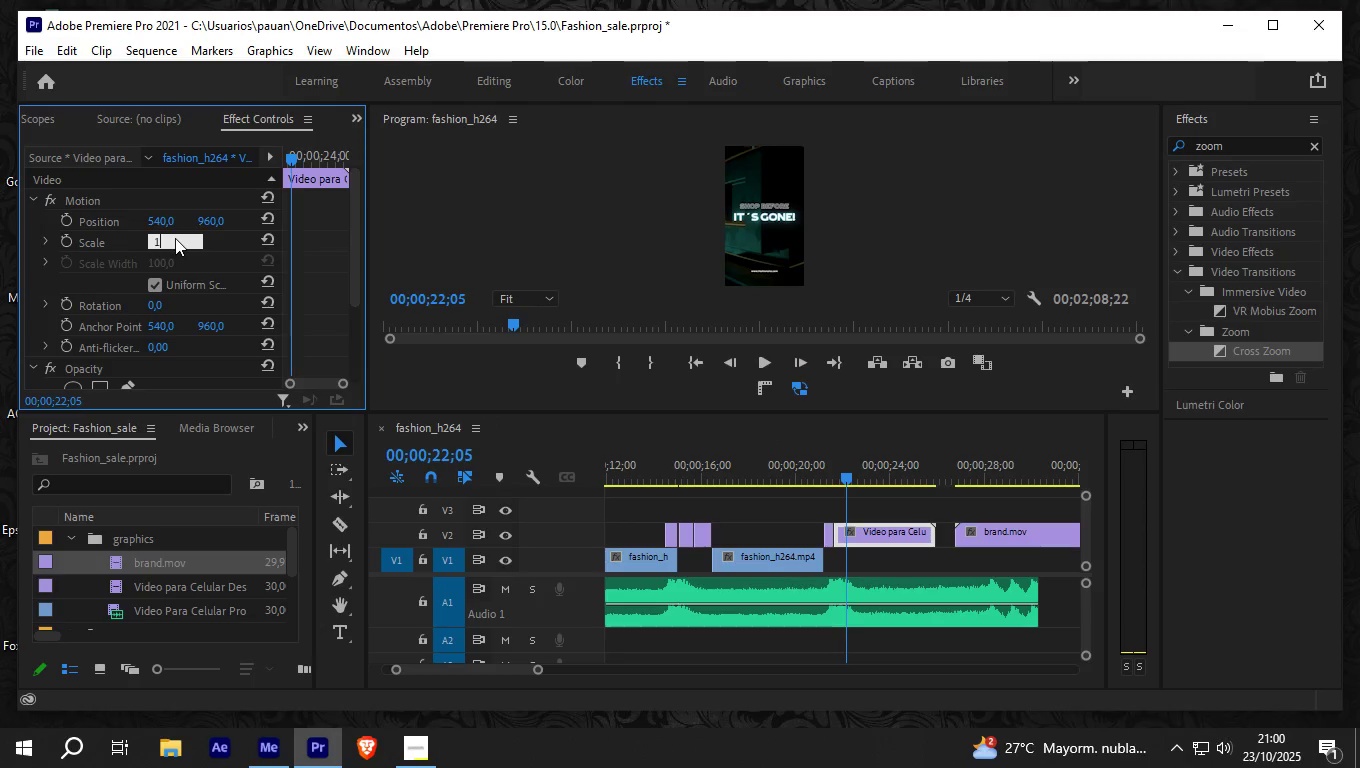 
key(Numpad1)
 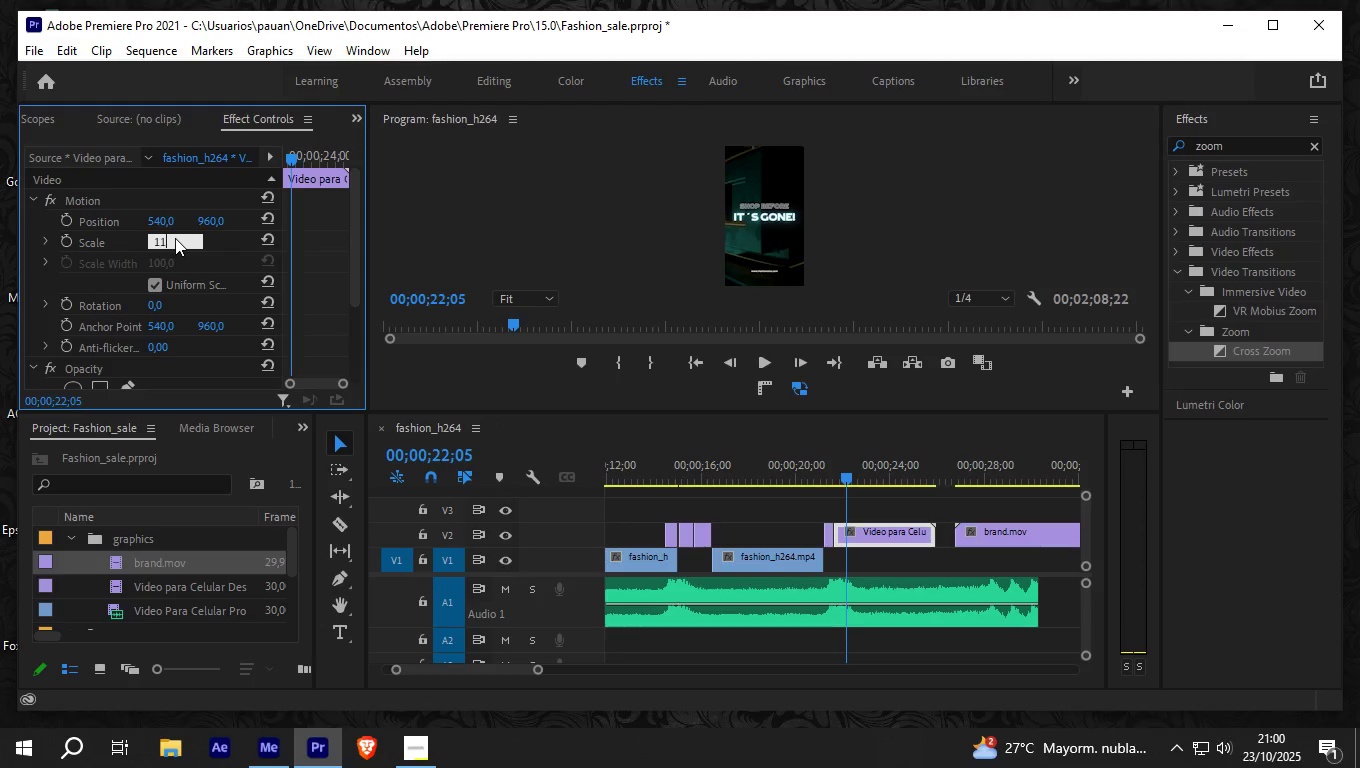 
key(Numpad2)
 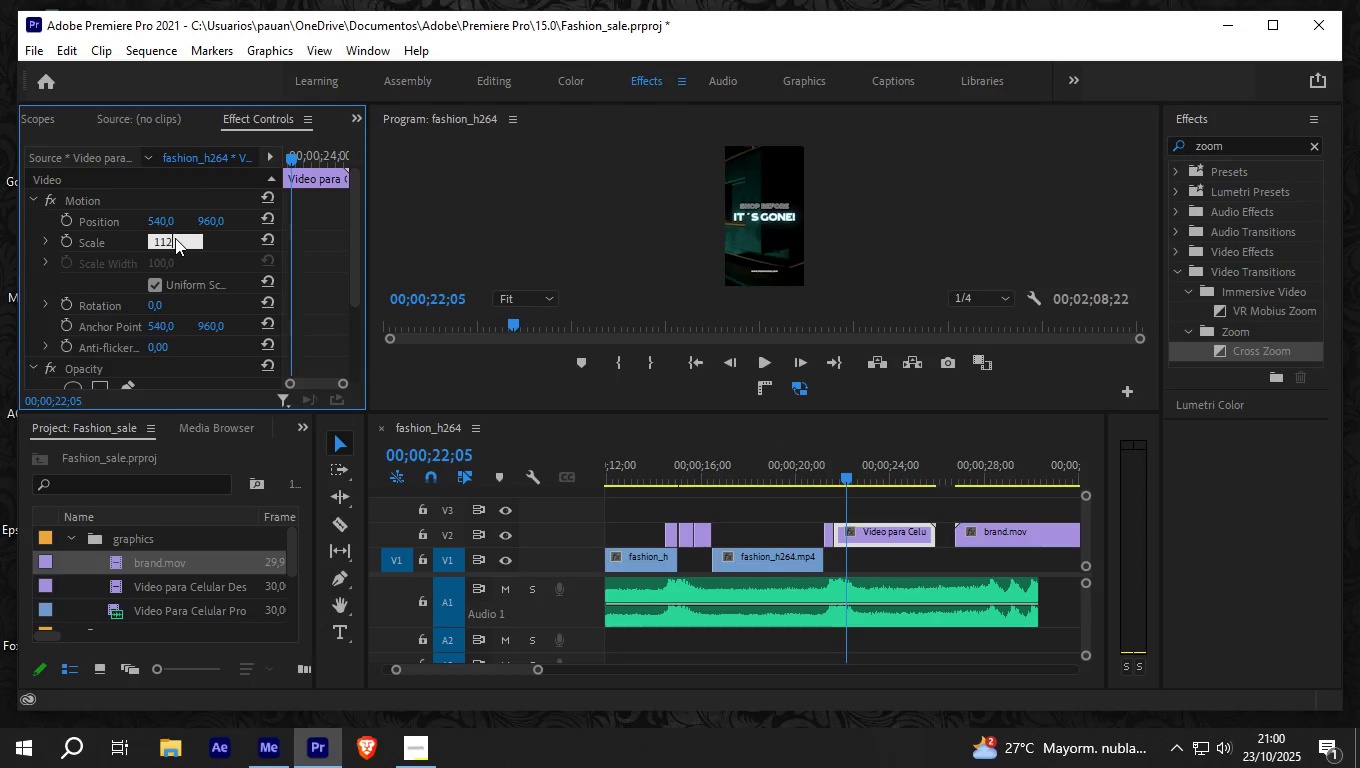 
key(NumpadEnter)
 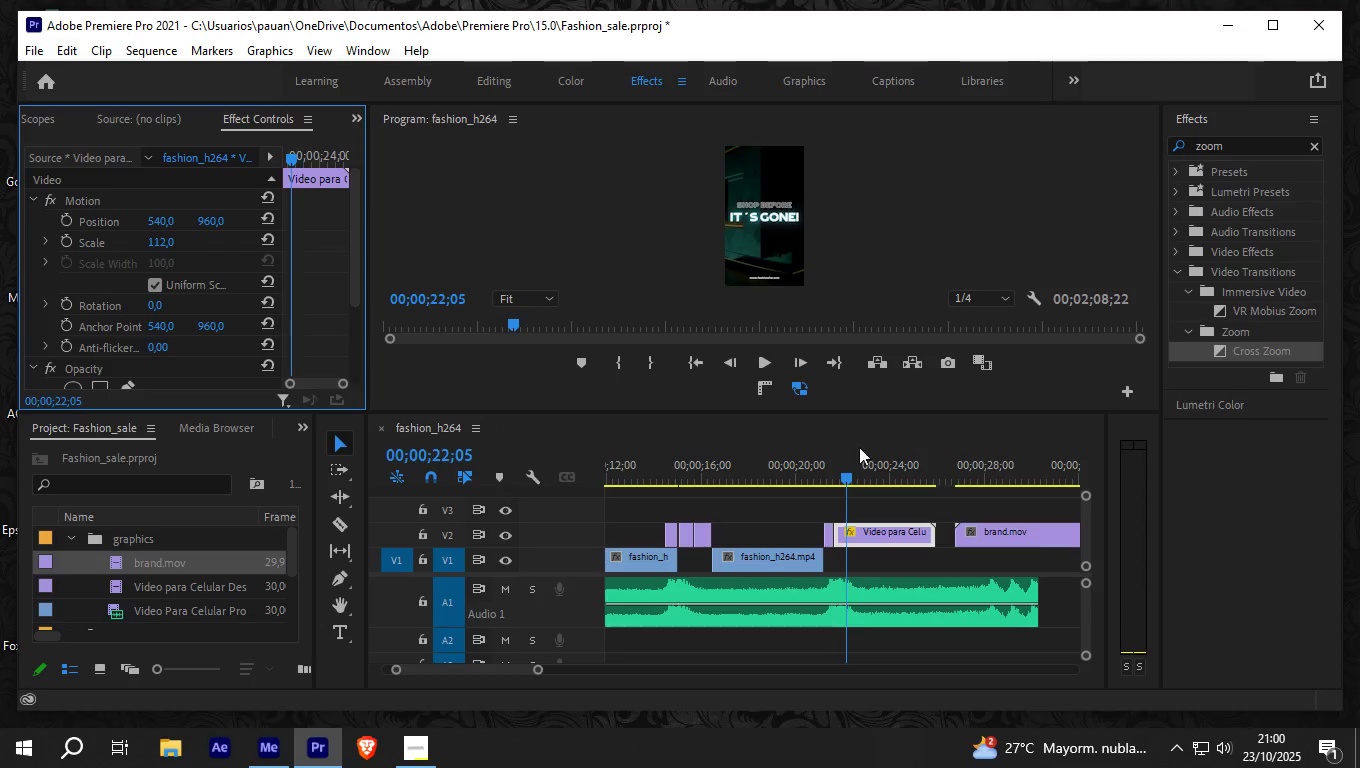 
left_click_drag(start_coordinate=[844, 477], to_coordinate=[935, 477])
 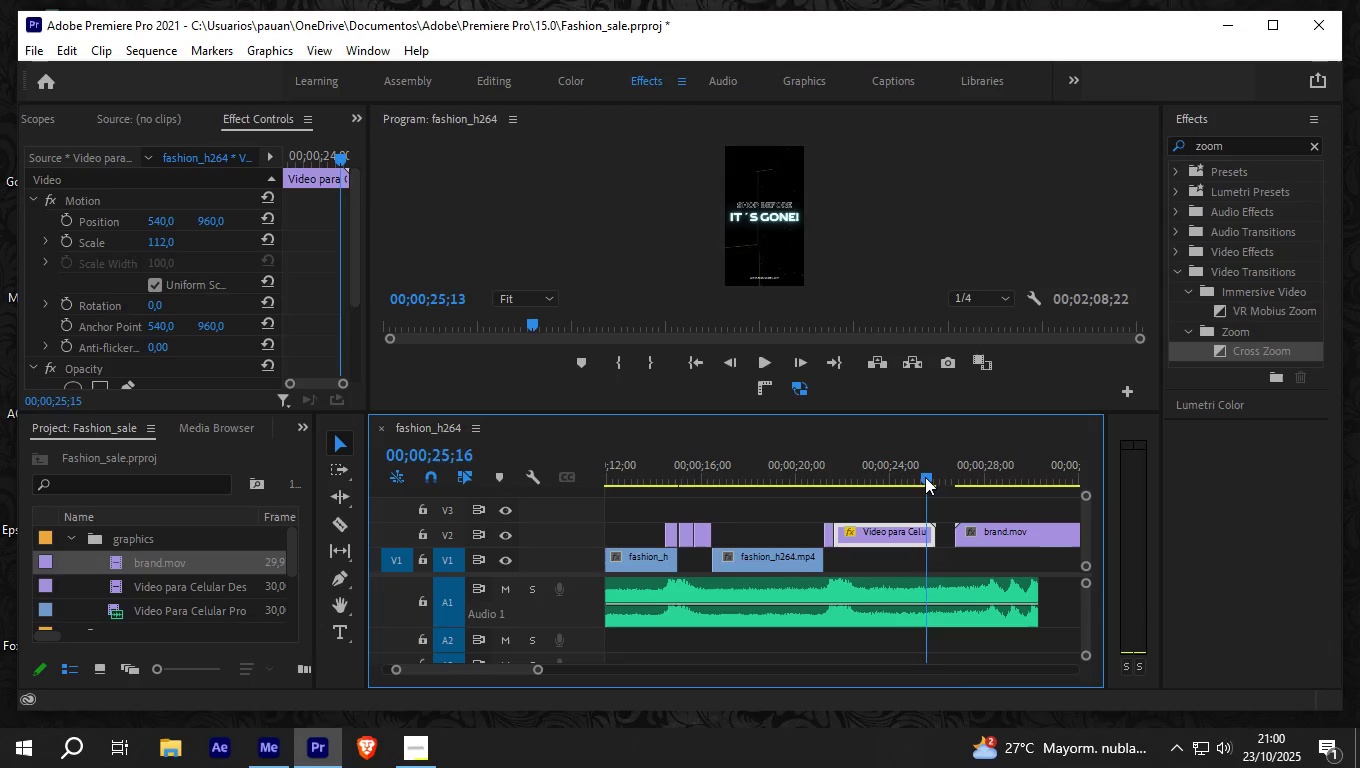 
left_click_drag(start_coordinate=[930, 477], to_coordinate=[917, 477])
 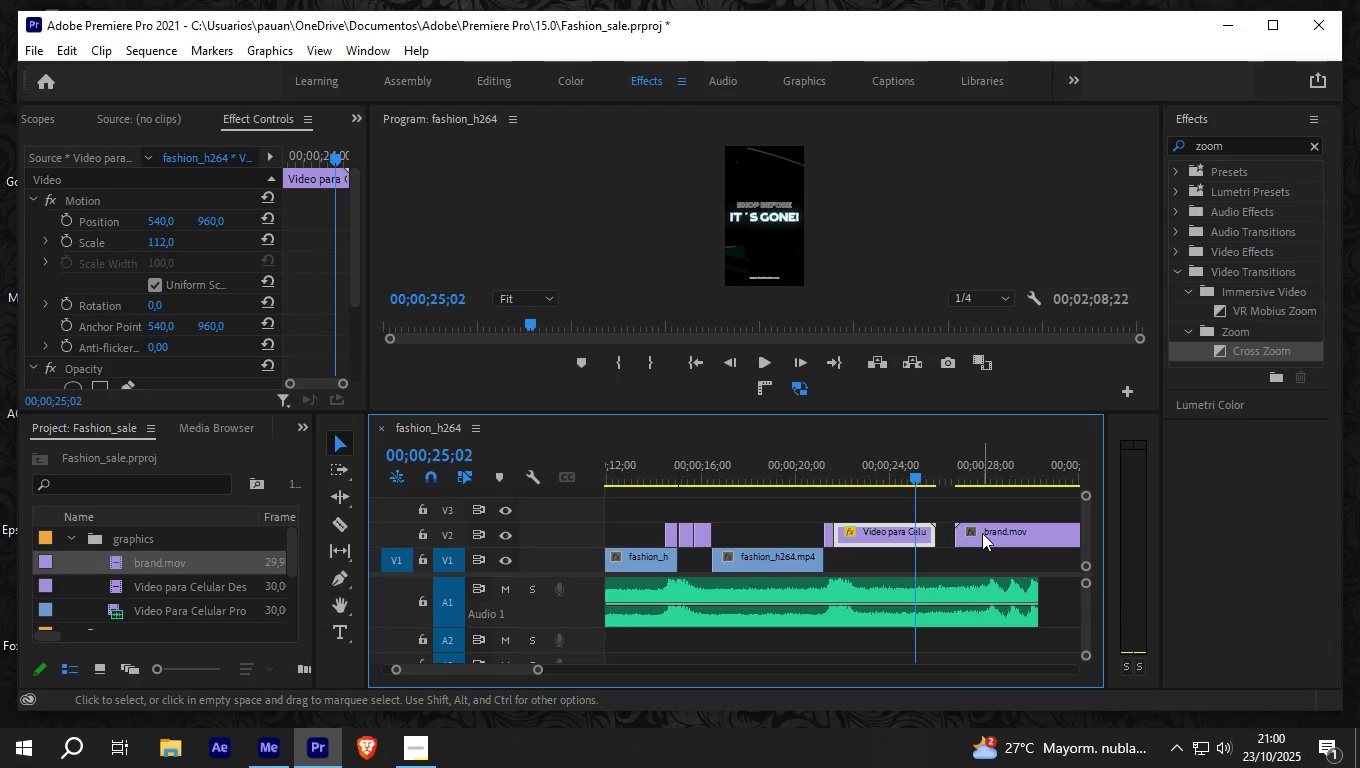 
left_click_drag(start_coordinate=[982, 533], to_coordinate=[964, 533])
 